 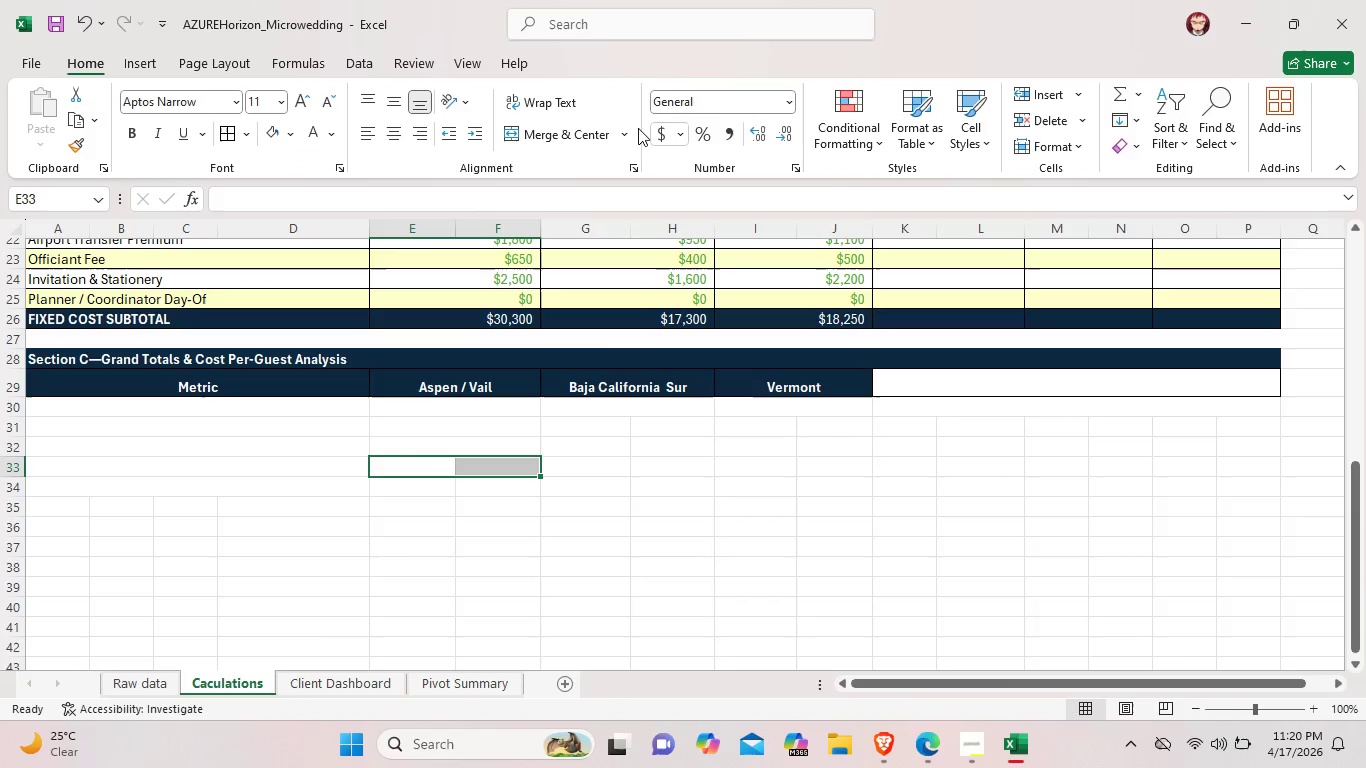 
left_click([595, 131])
 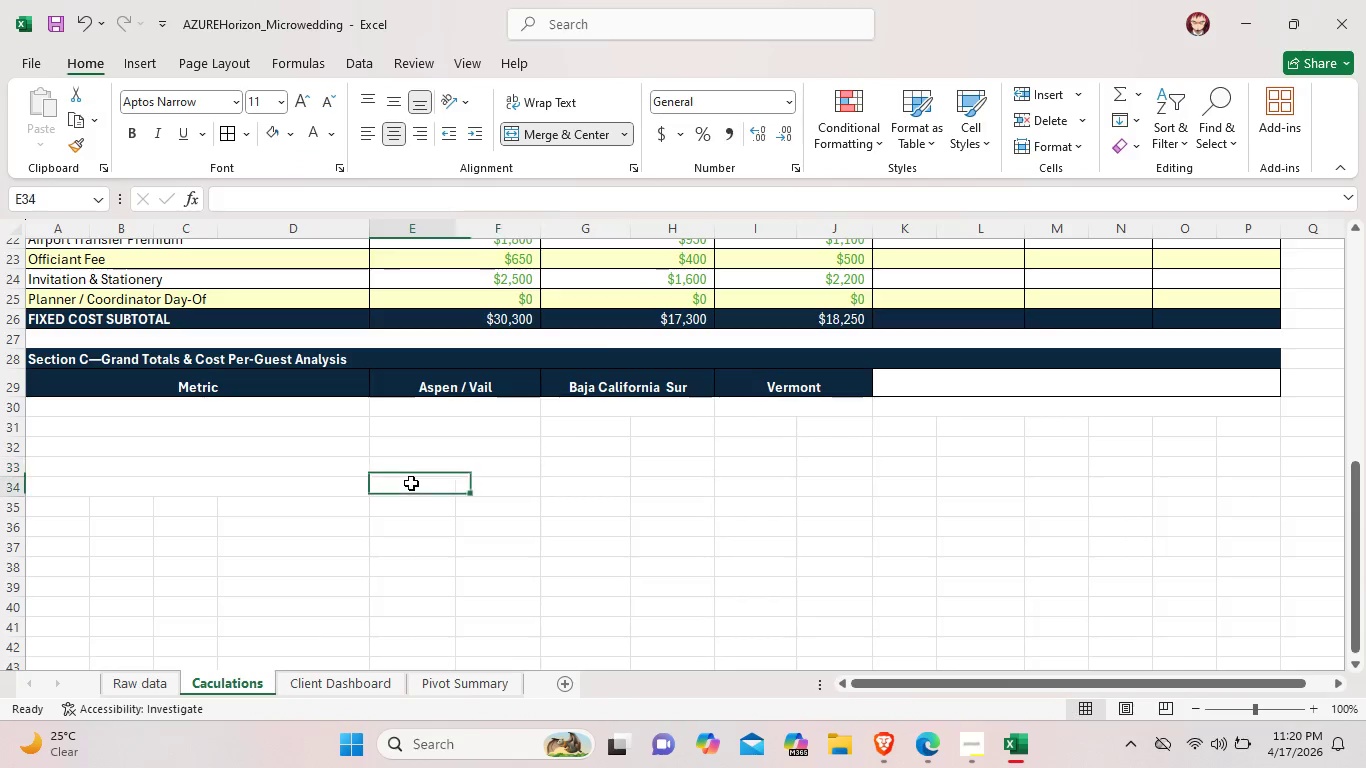 
left_click_drag(start_coordinate=[411, 483], to_coordinate=[523, 482])
 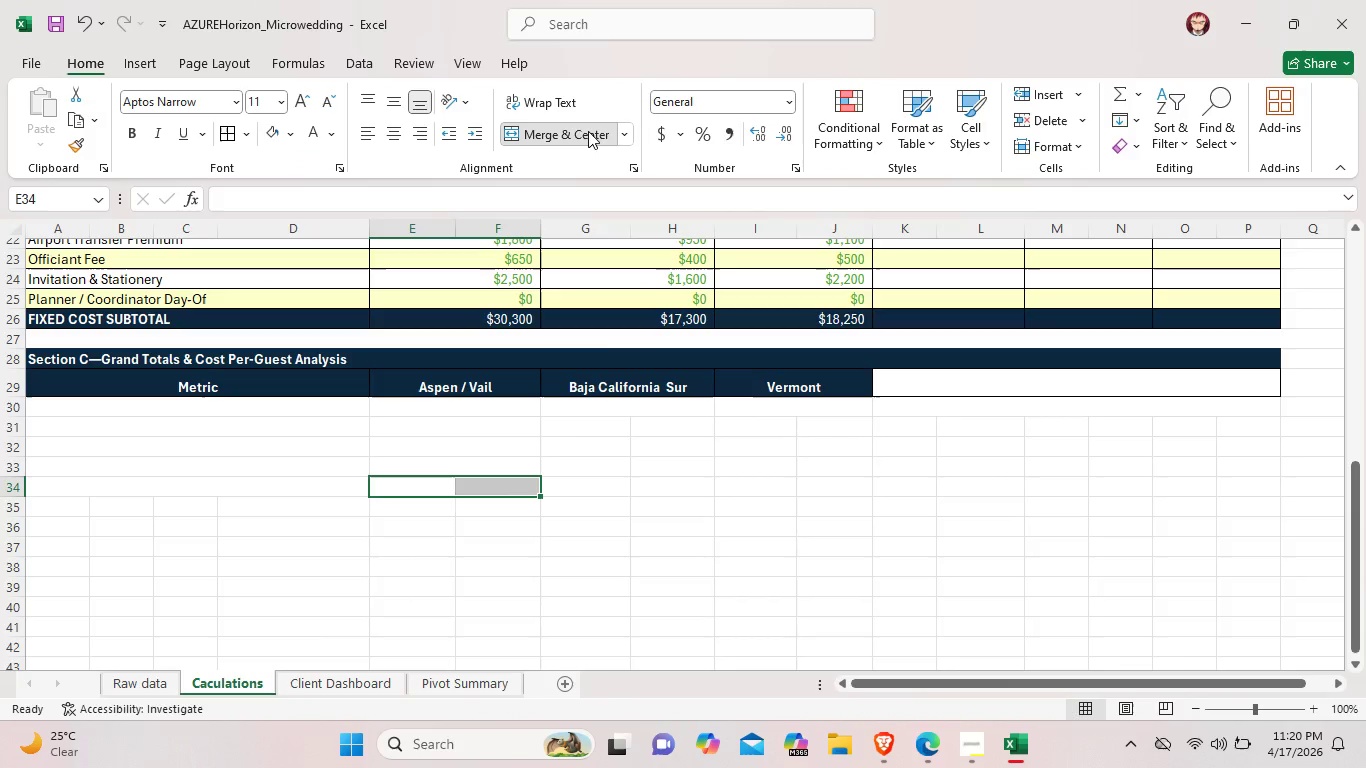 
left_click([588, 131])
 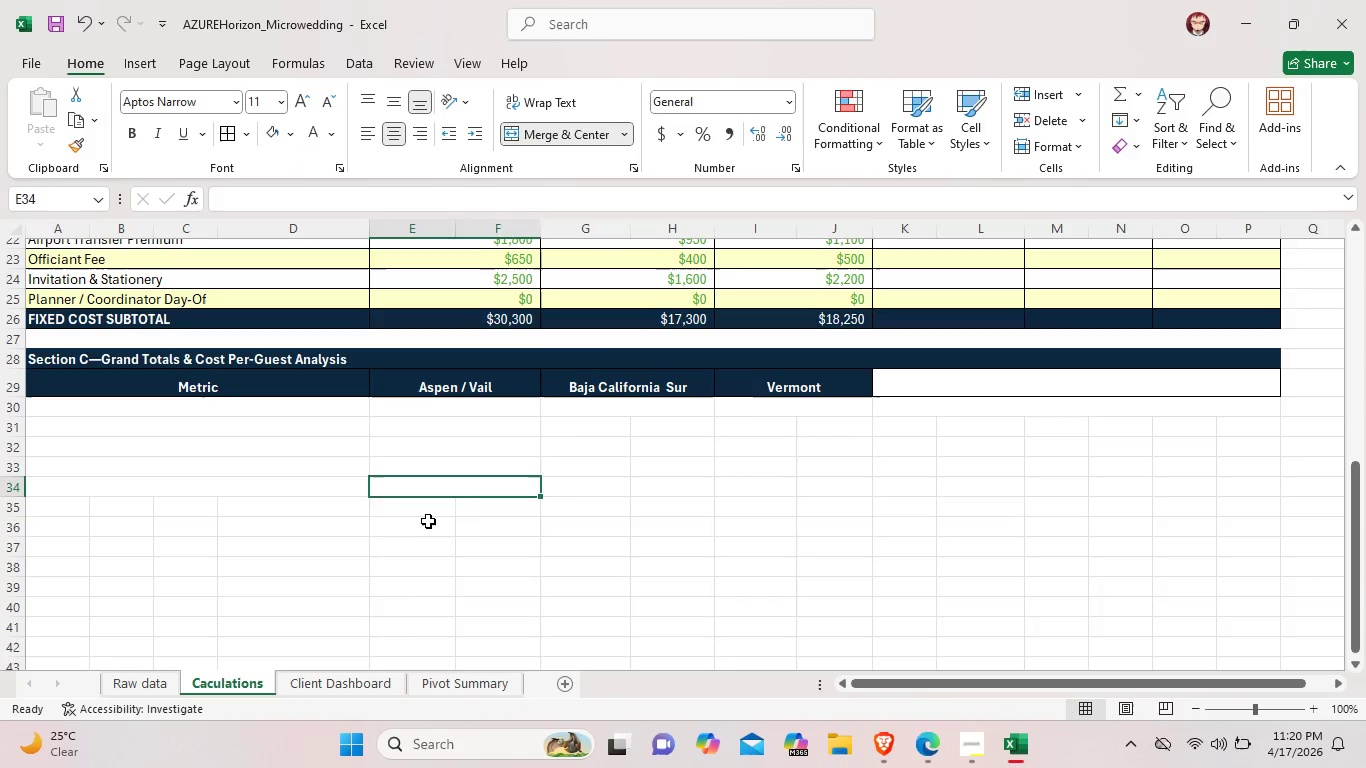 
left_click([428, 521])
 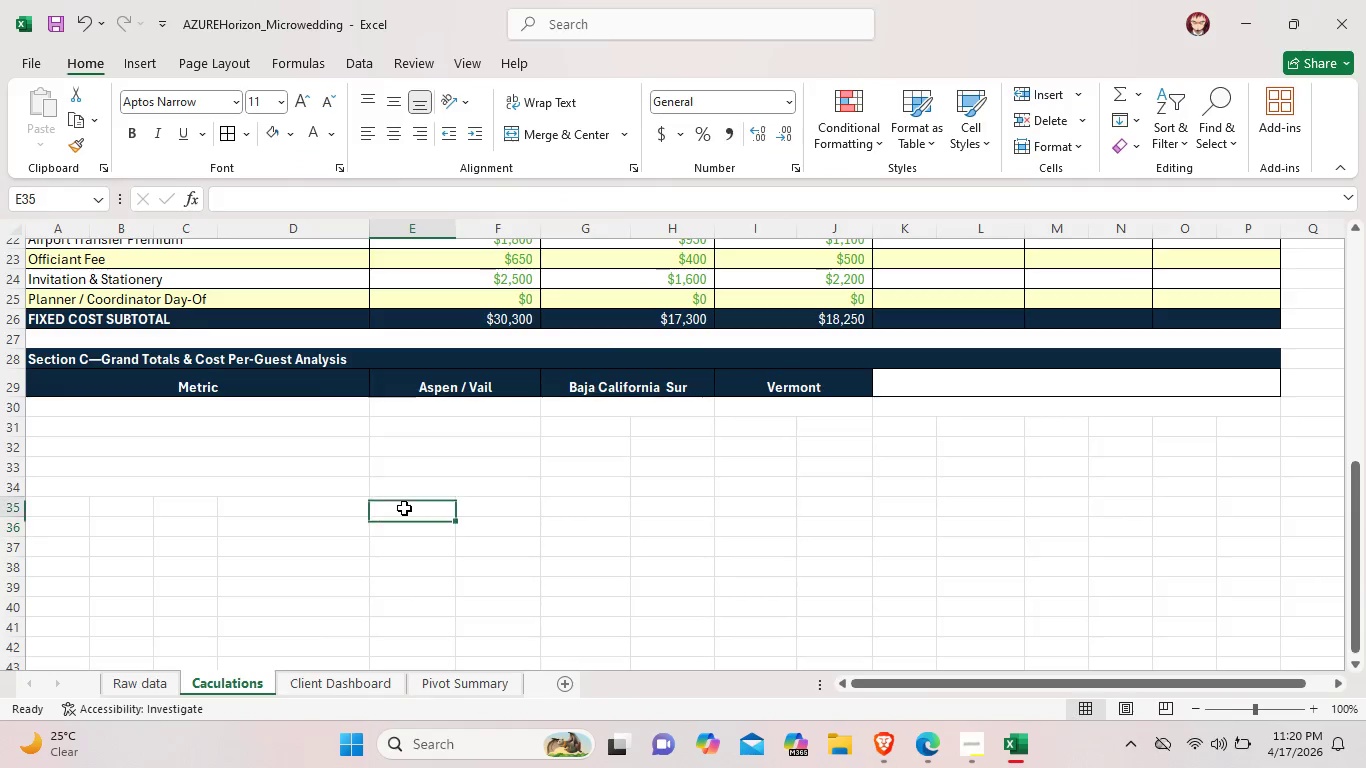 
left_click([404, 508])
 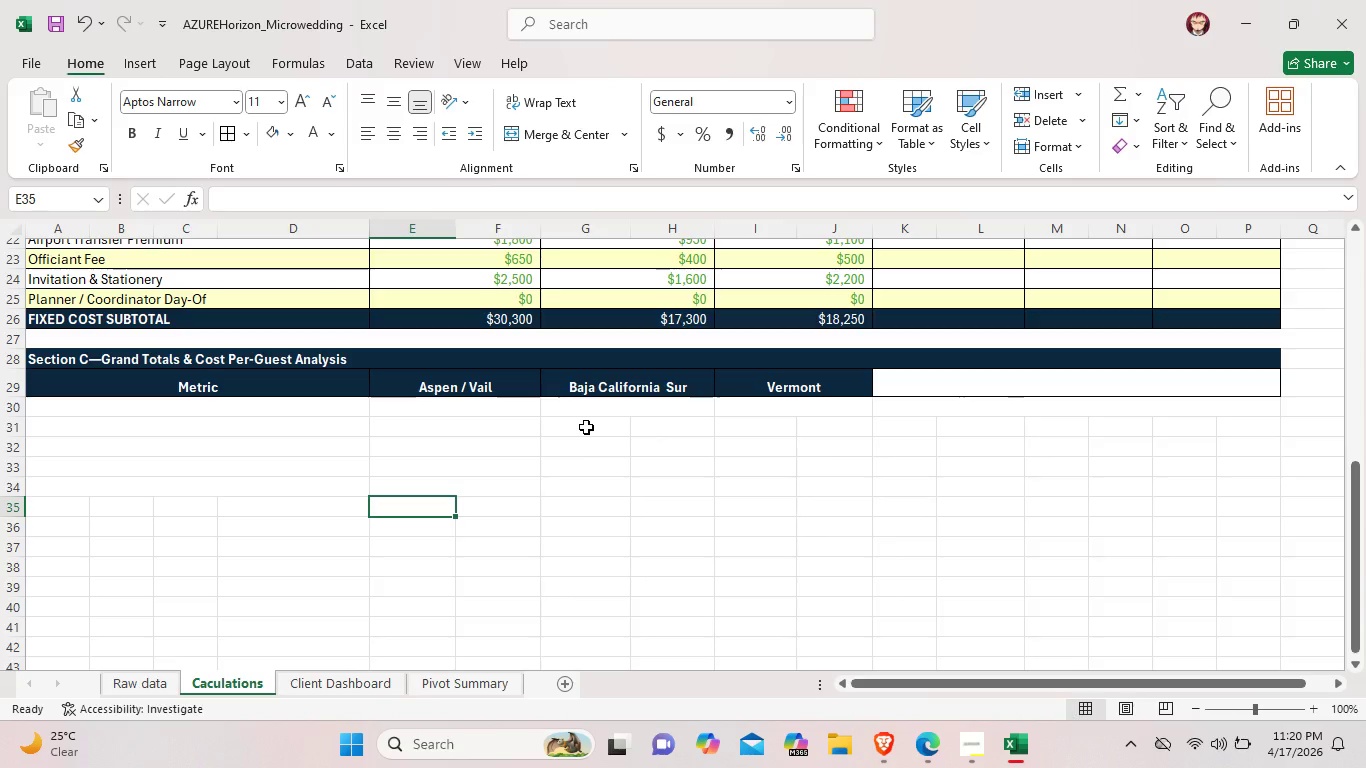 
left_click_drag(start_coordinate=[570, 445], to_coordinate=[683, 451])
 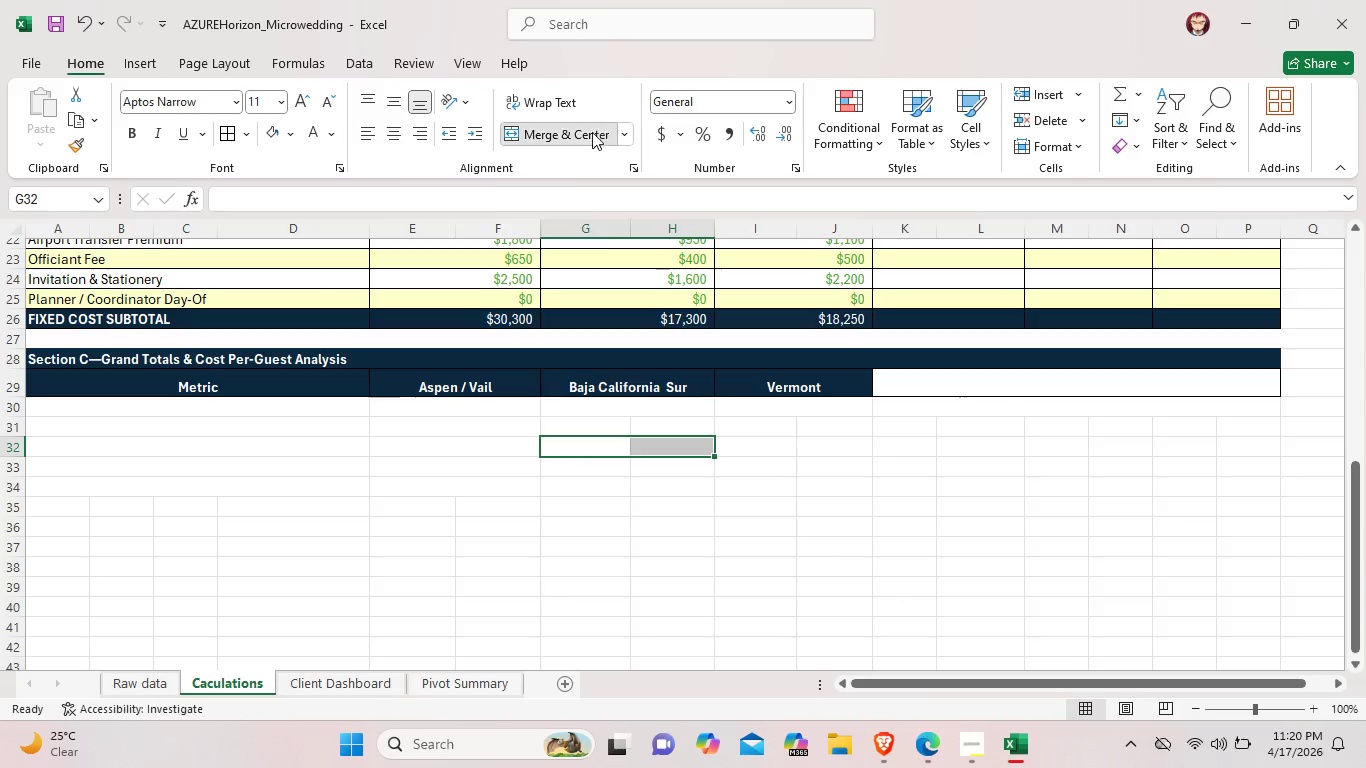 
left_click([592, 132])
 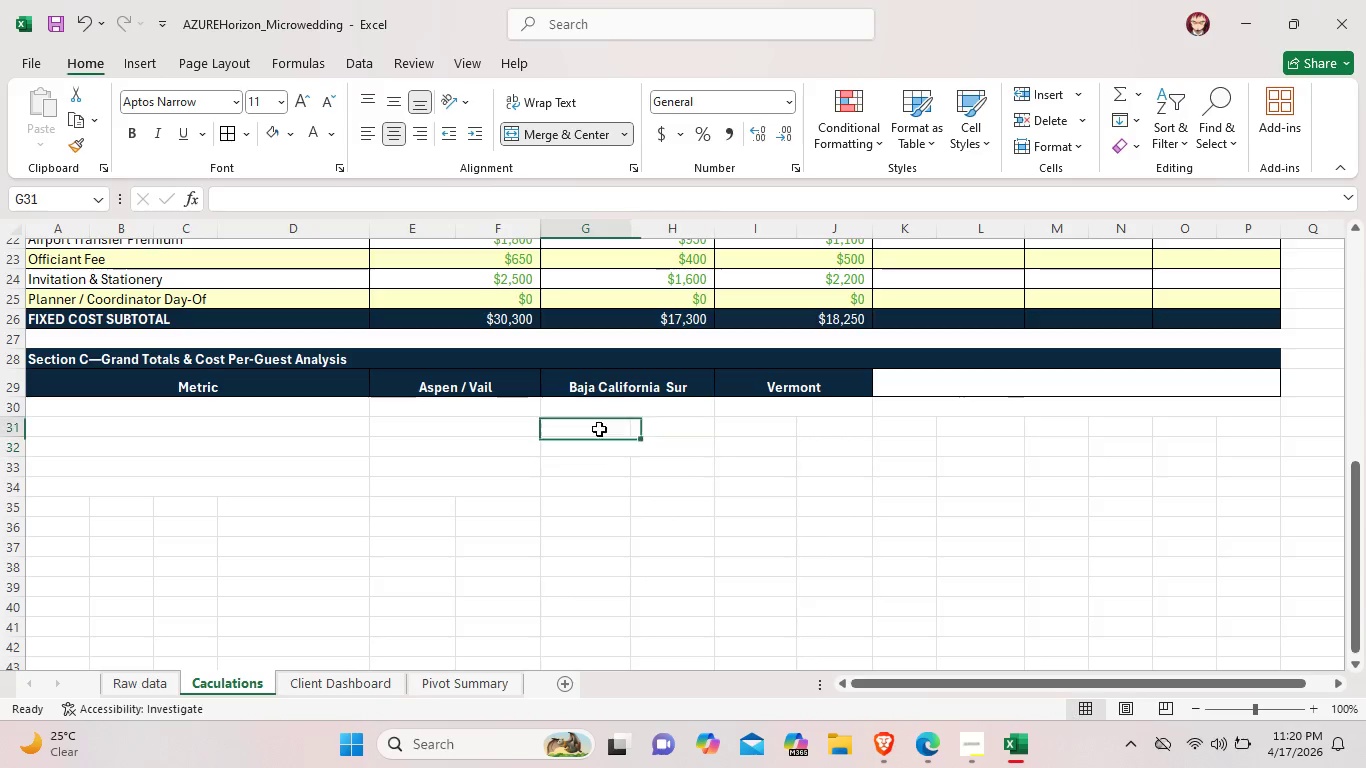 
left_click_drag(start_coordinate=[592, 429], to_coordinate=[667, 429])
 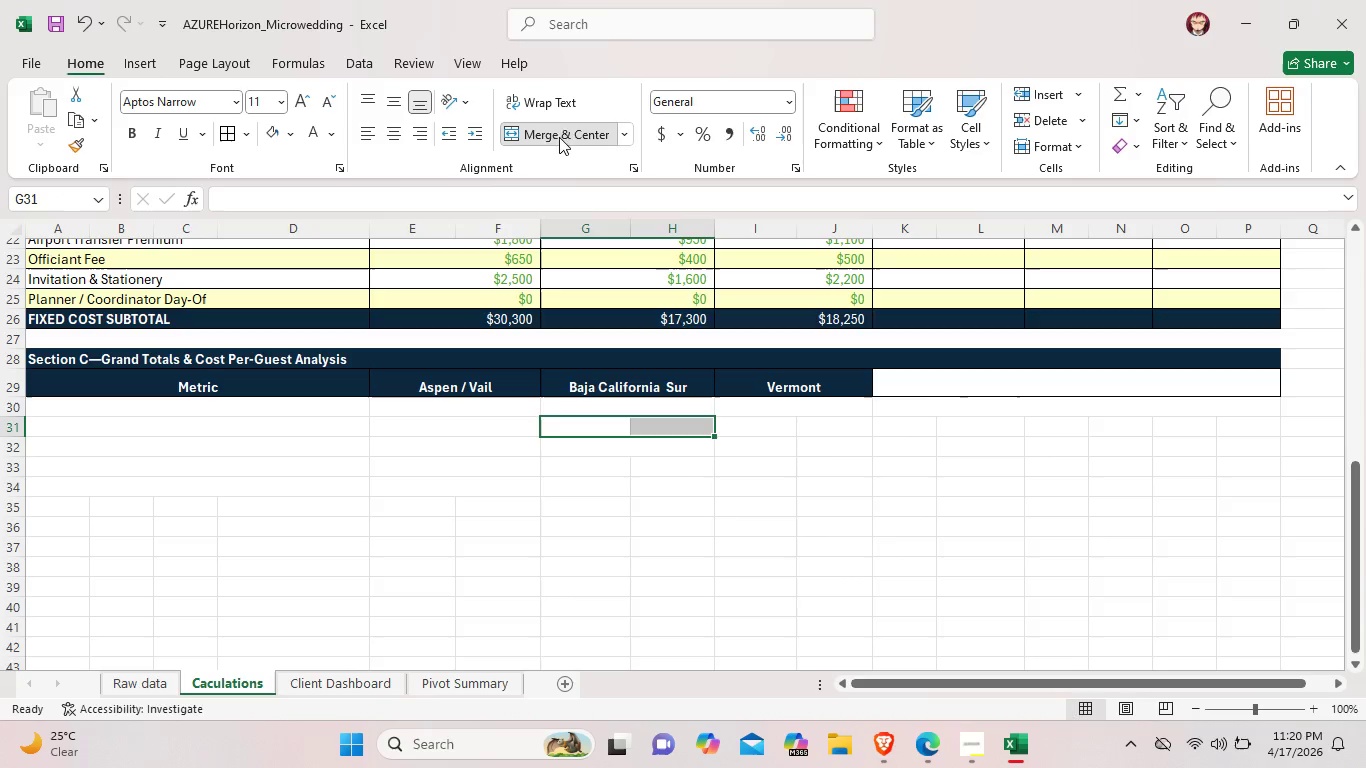 
left_click([559, 137])
 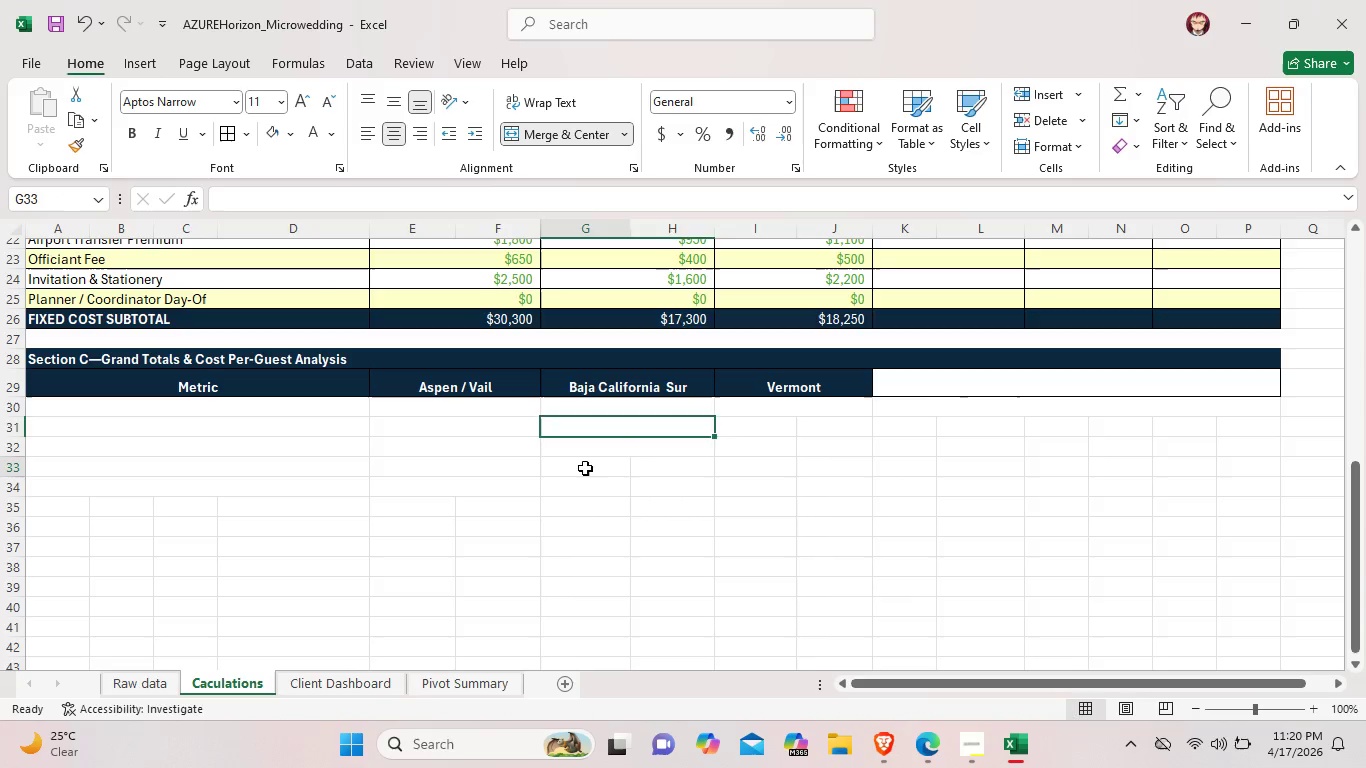 
left_click_drag(start_coordinate=[585, 468], to_coordinate=[684, 470])
 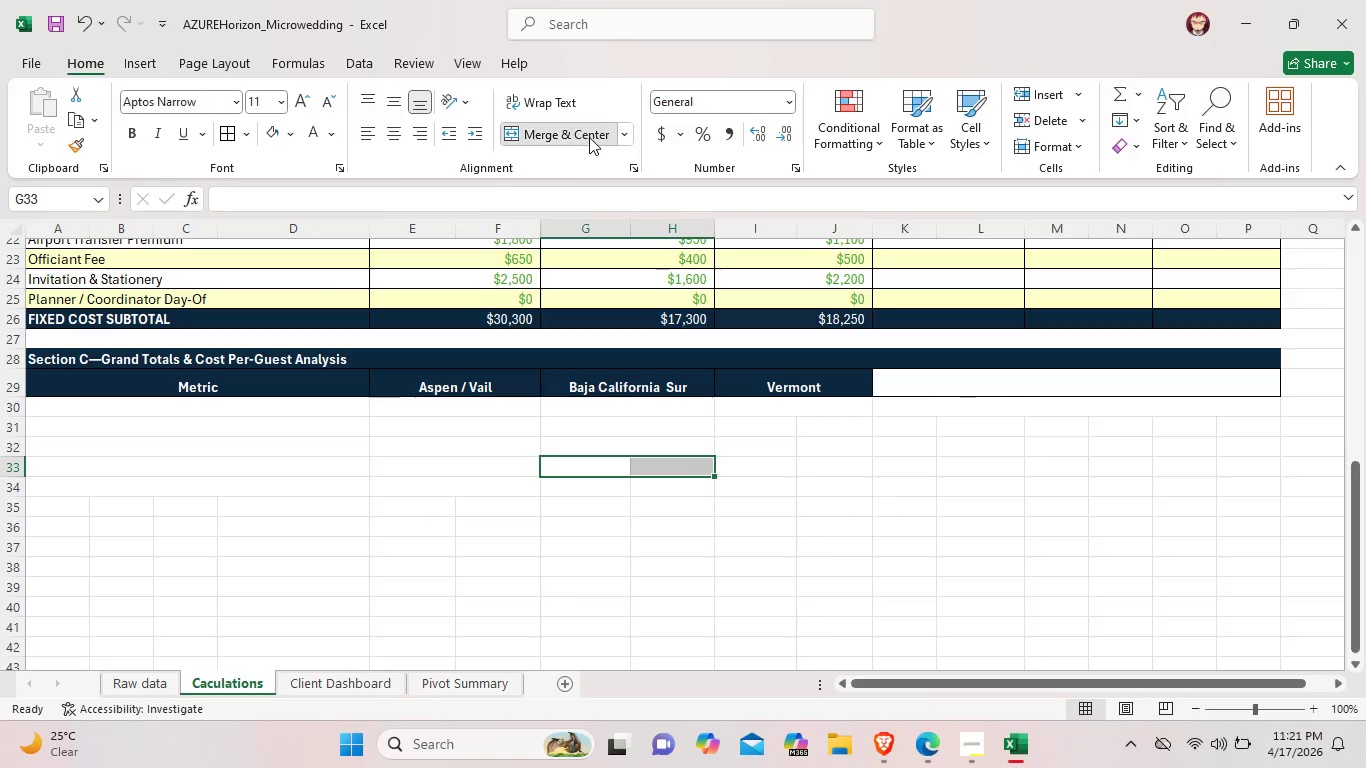 
left_click([589, 137])
 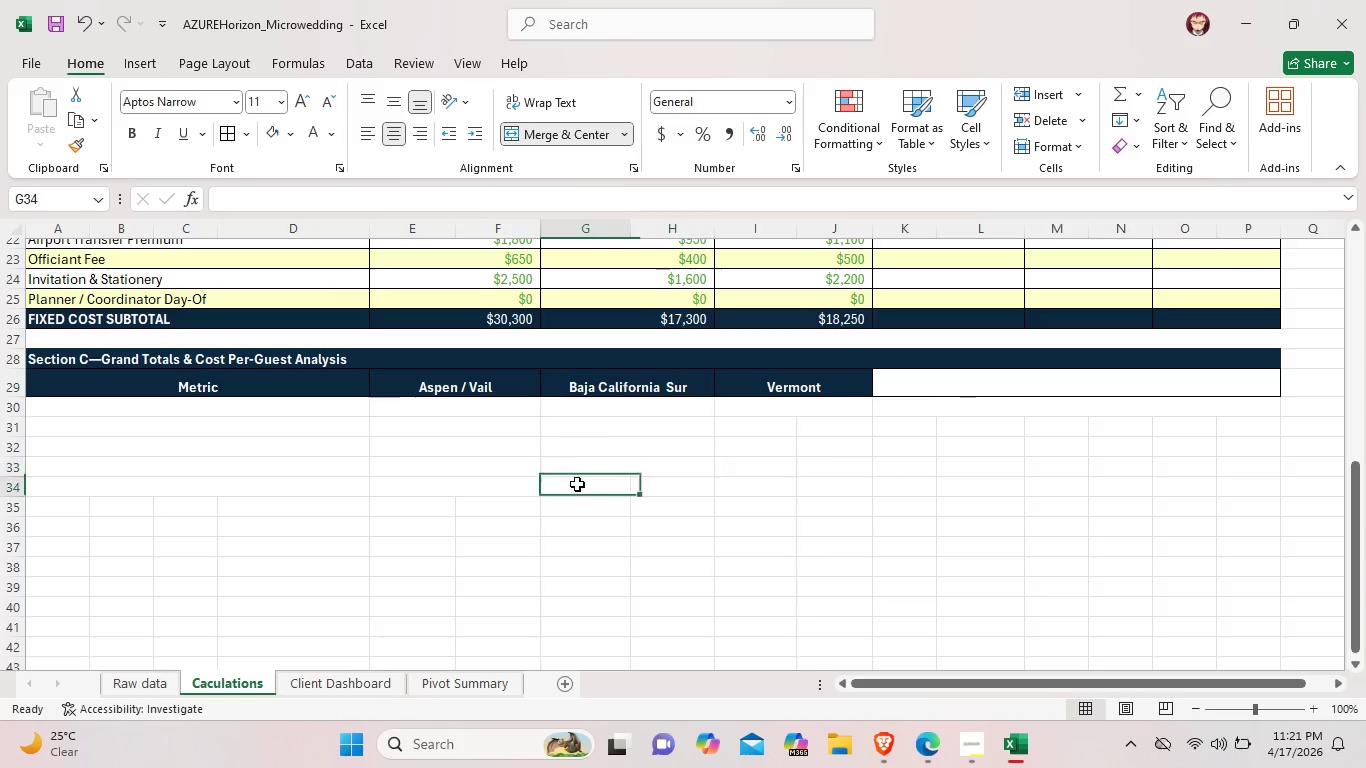 
left_click_drag(start_coordinate=[577, 485], to_coordinate=[695, 490])
 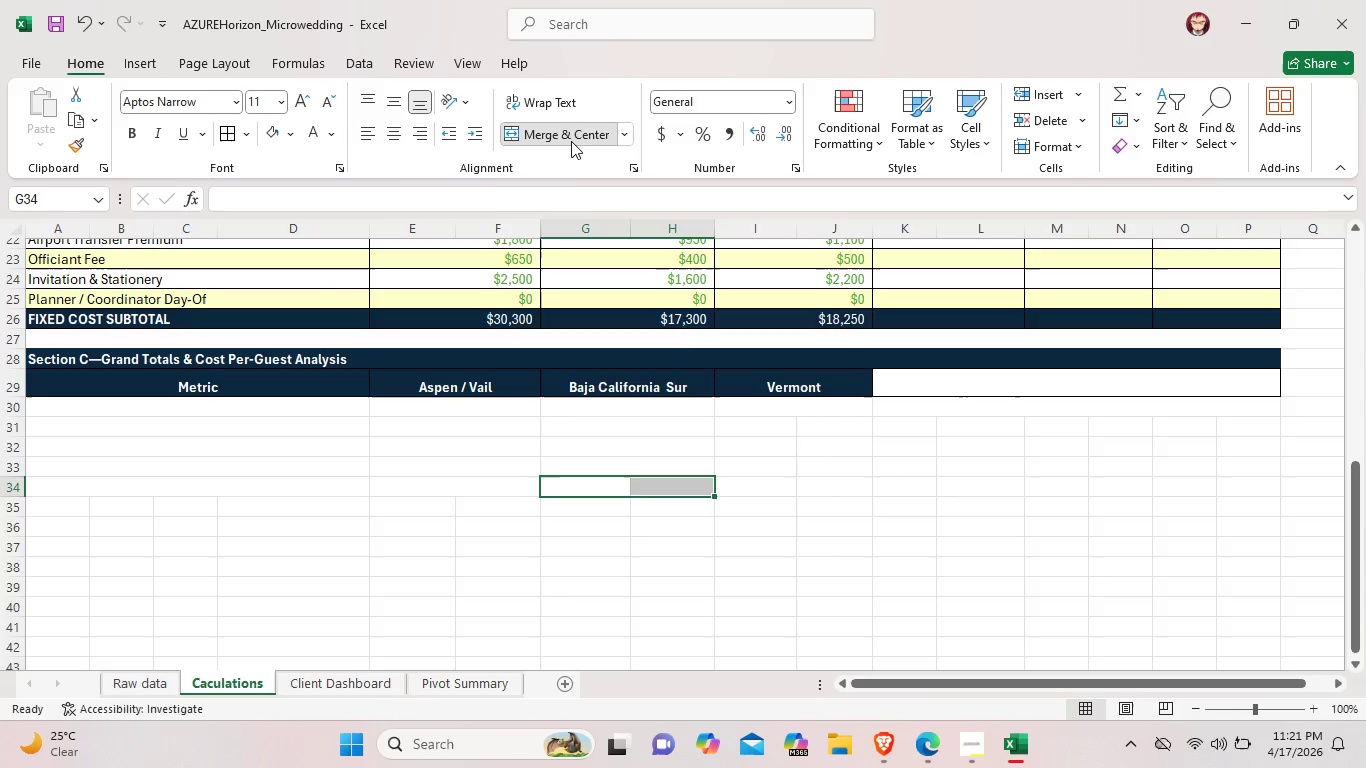 
left_click([571, 141])
 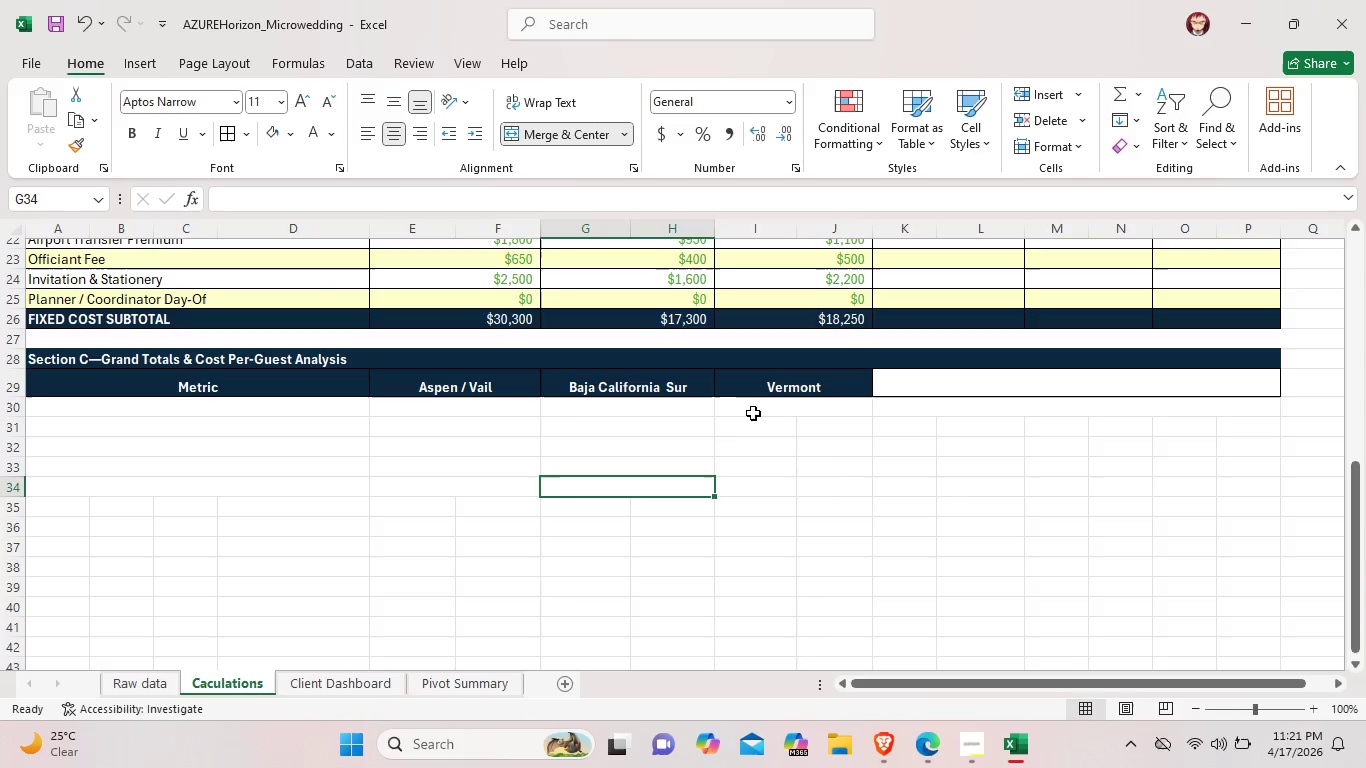 
left_click_drag(start_coordinate=[747, 426], to_coordinate=[817, 423])
 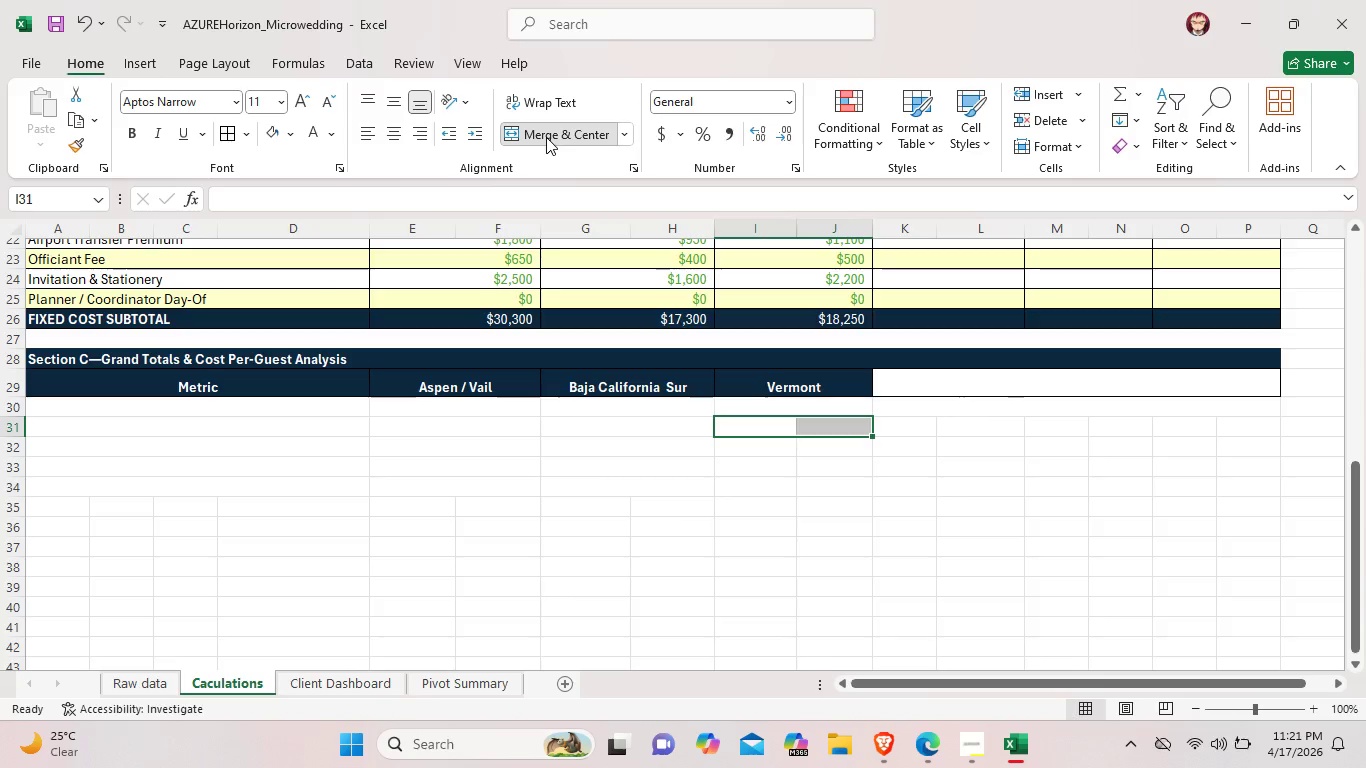 
left_click([546, 137])
 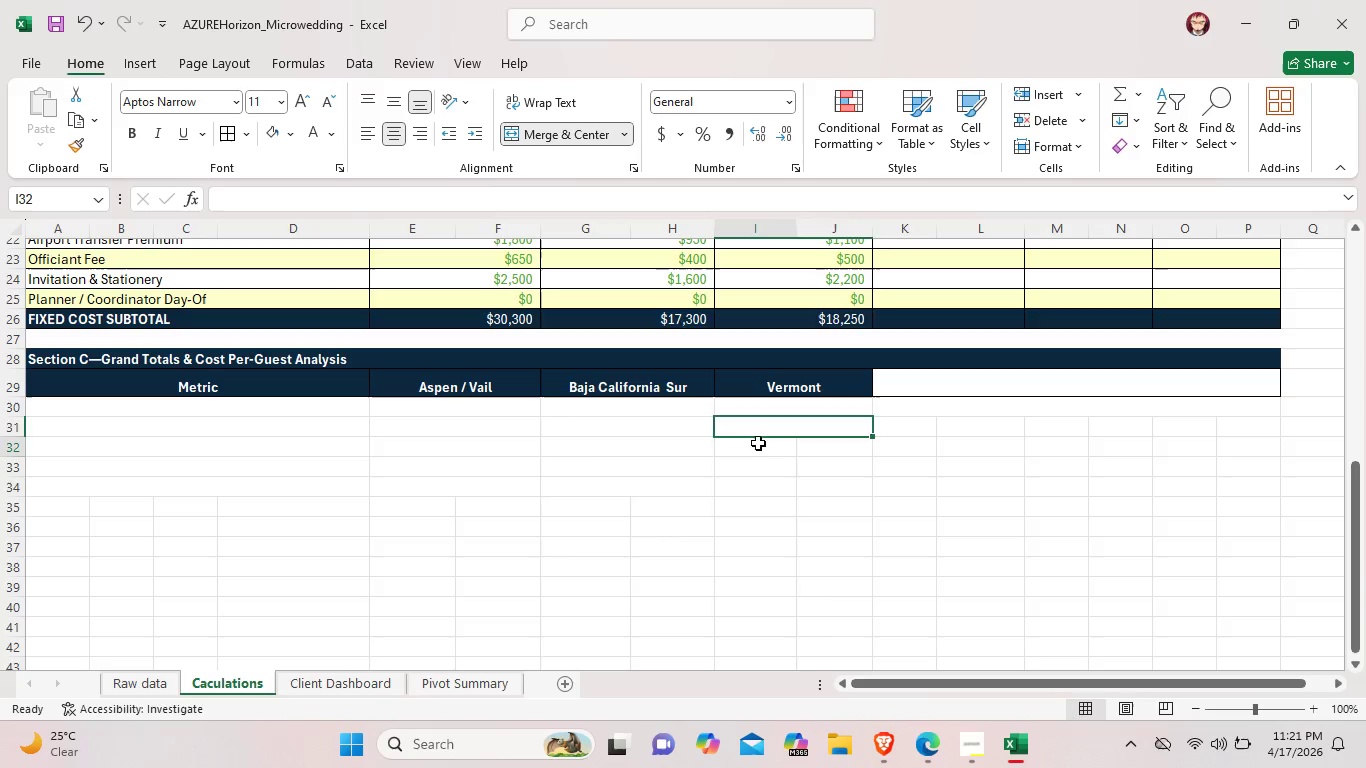 
left_click_drag(start_coordinate=[758, 443], to_coordinate=[835, 445])
 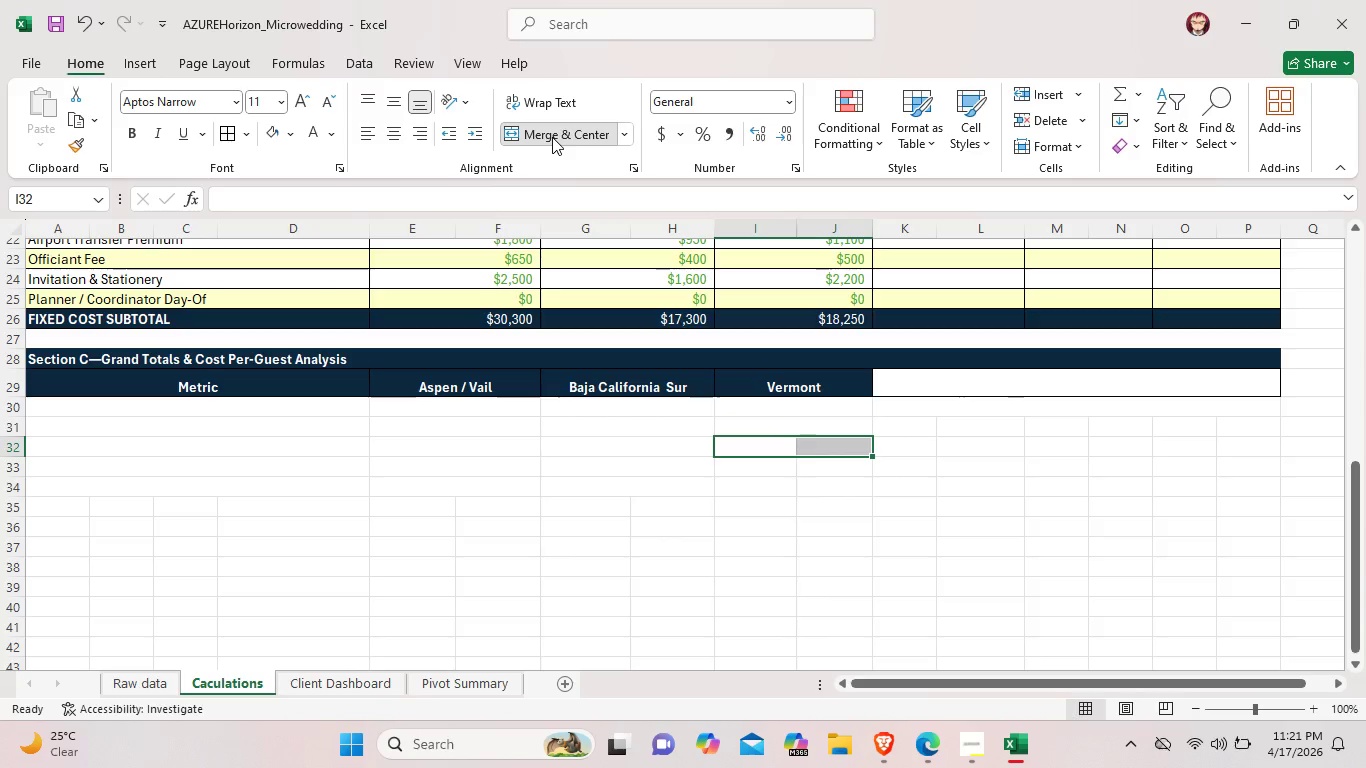 
left_click([552, 137])
 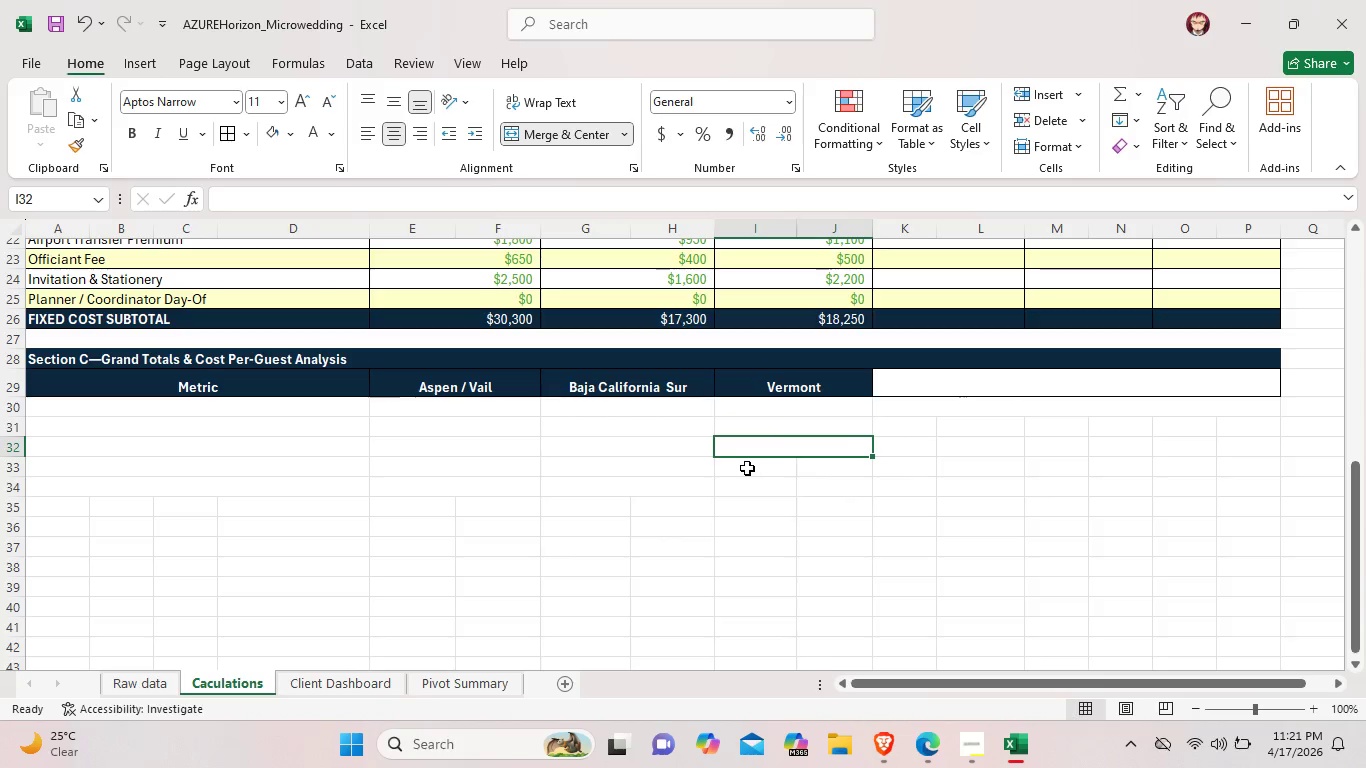 
left_click_drag(start_coordinate=[746, 468], to_coordinate=[852, 473])
 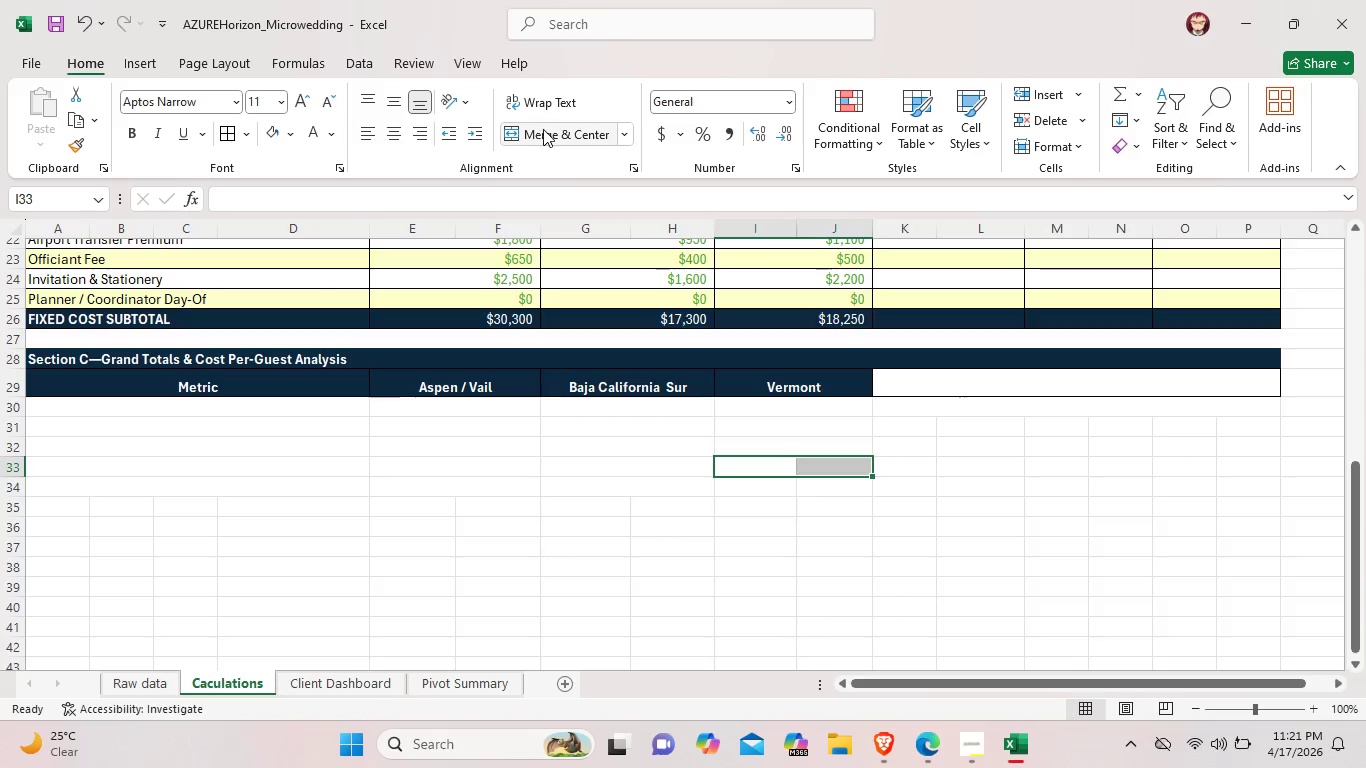 
left_click([543, 129])
 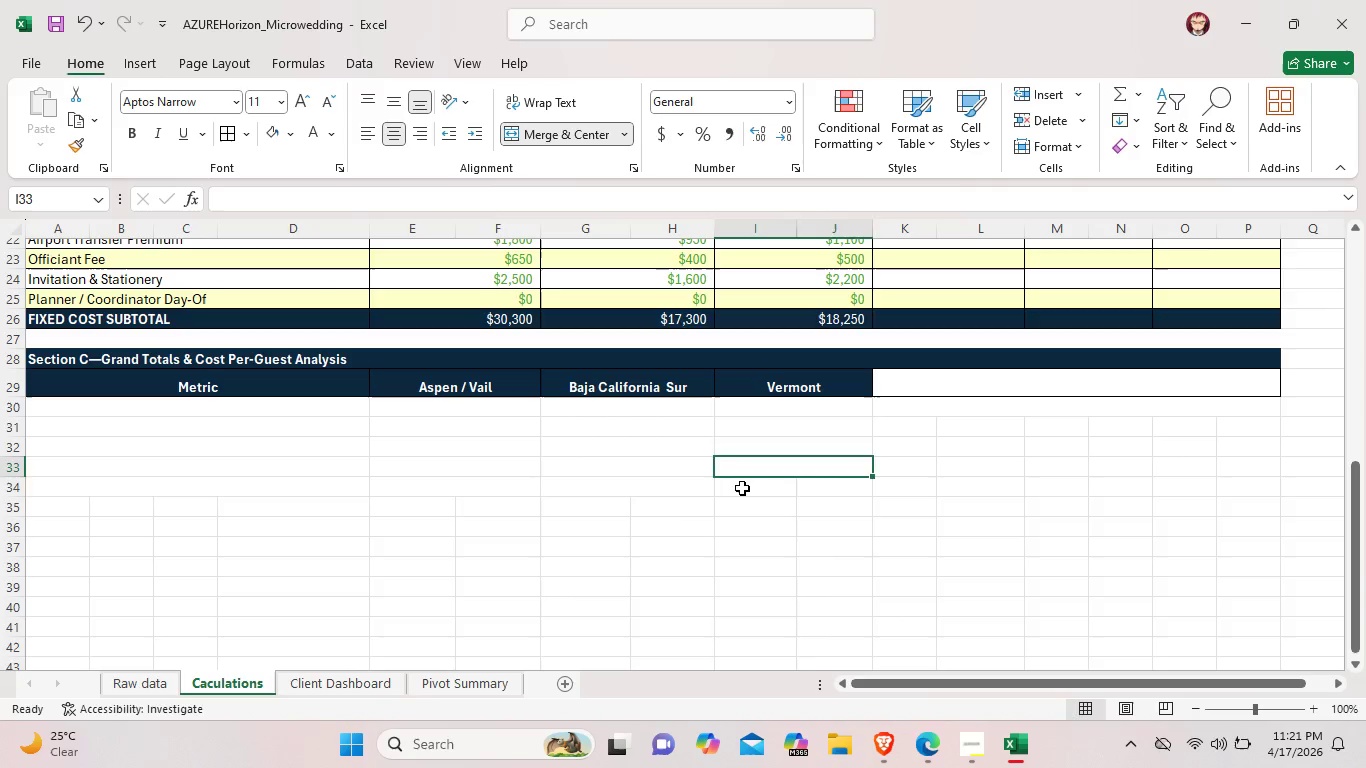 
left_click_drag(start_coordinate=[742, 488], to_coordinate=[828, 489])
 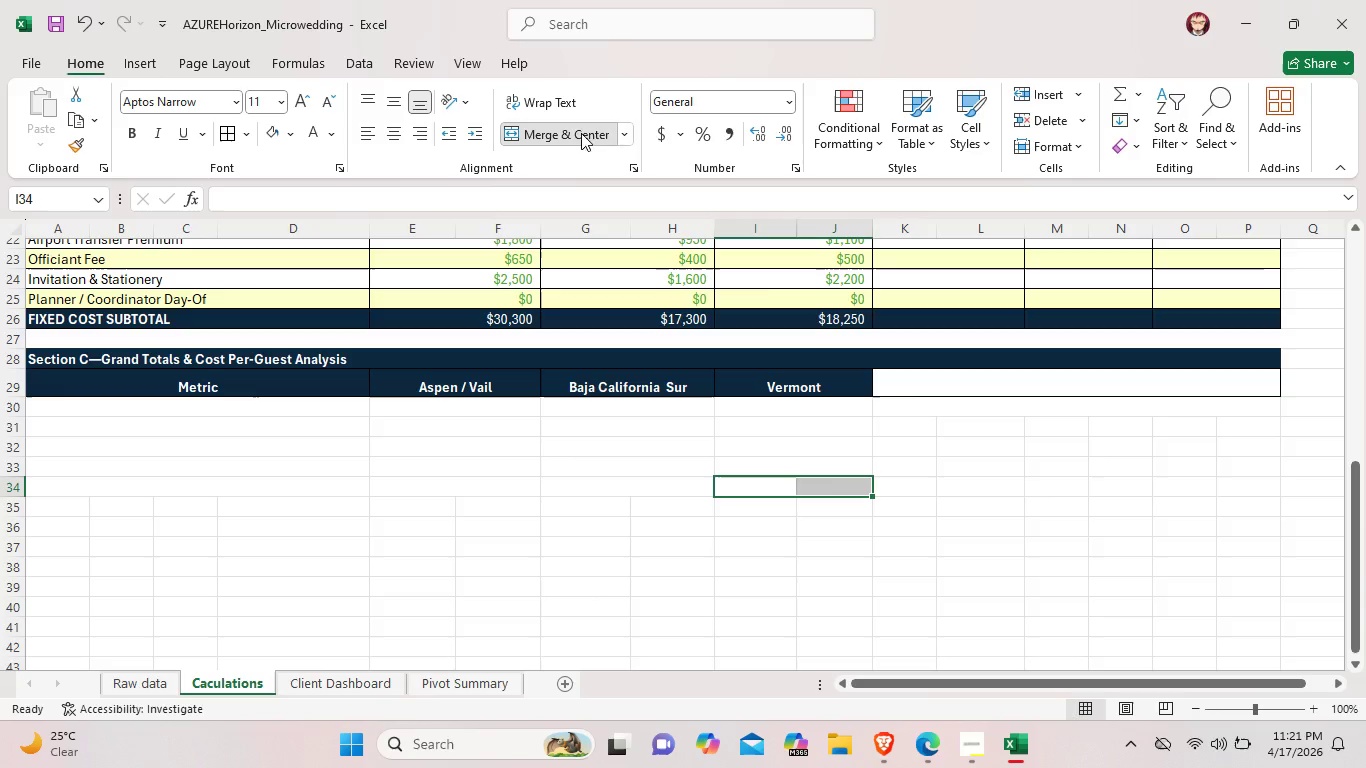 
left_click([581, 133])
 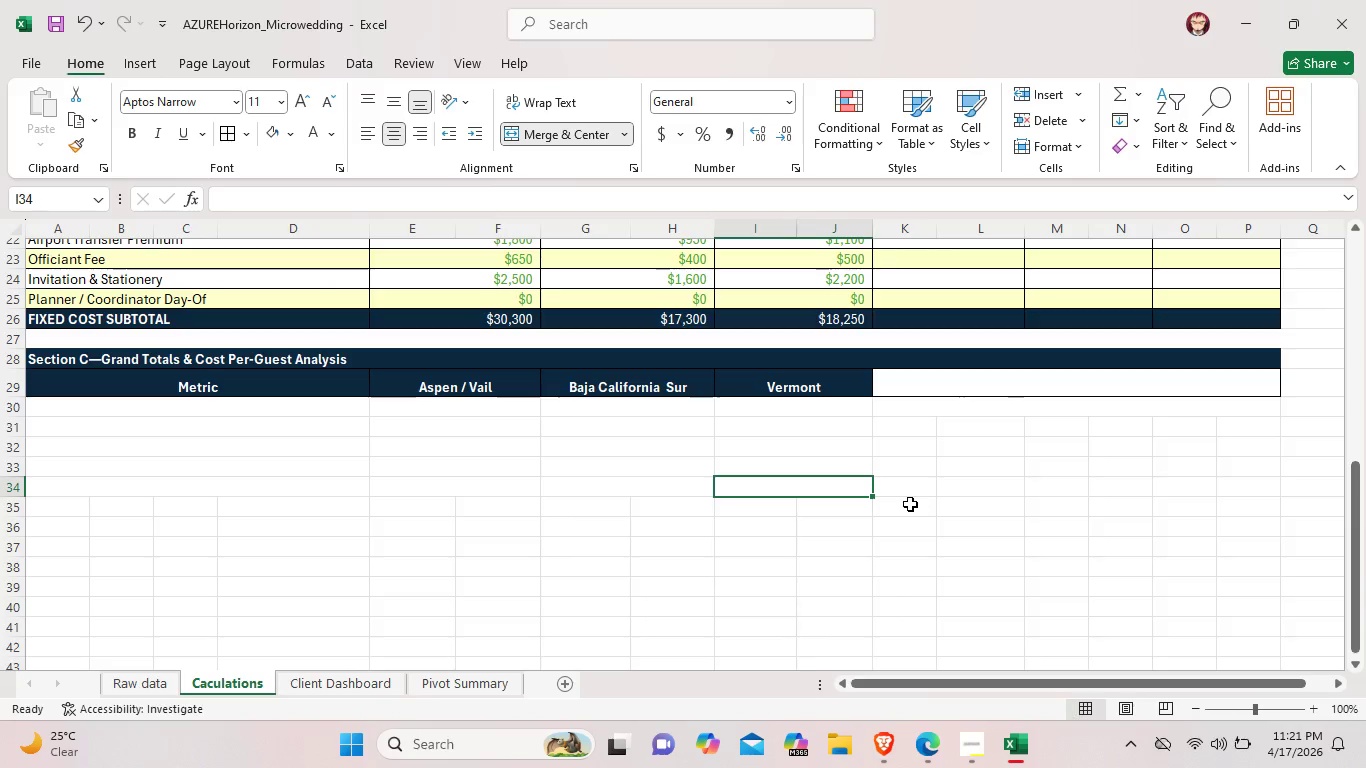 
left_click([910, 504])
 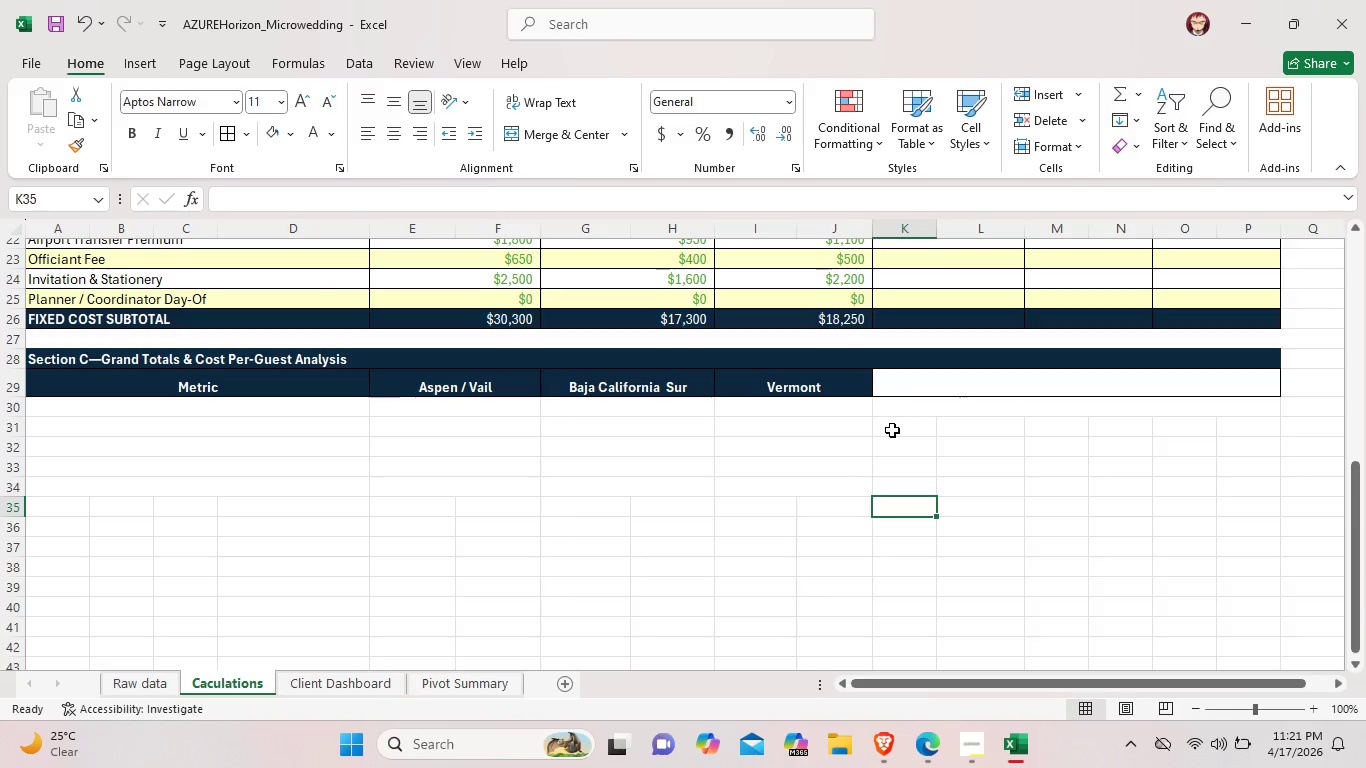 
left_click_drag(start_coordinate=[892, 430], to_coordinate=[1226, 423])
 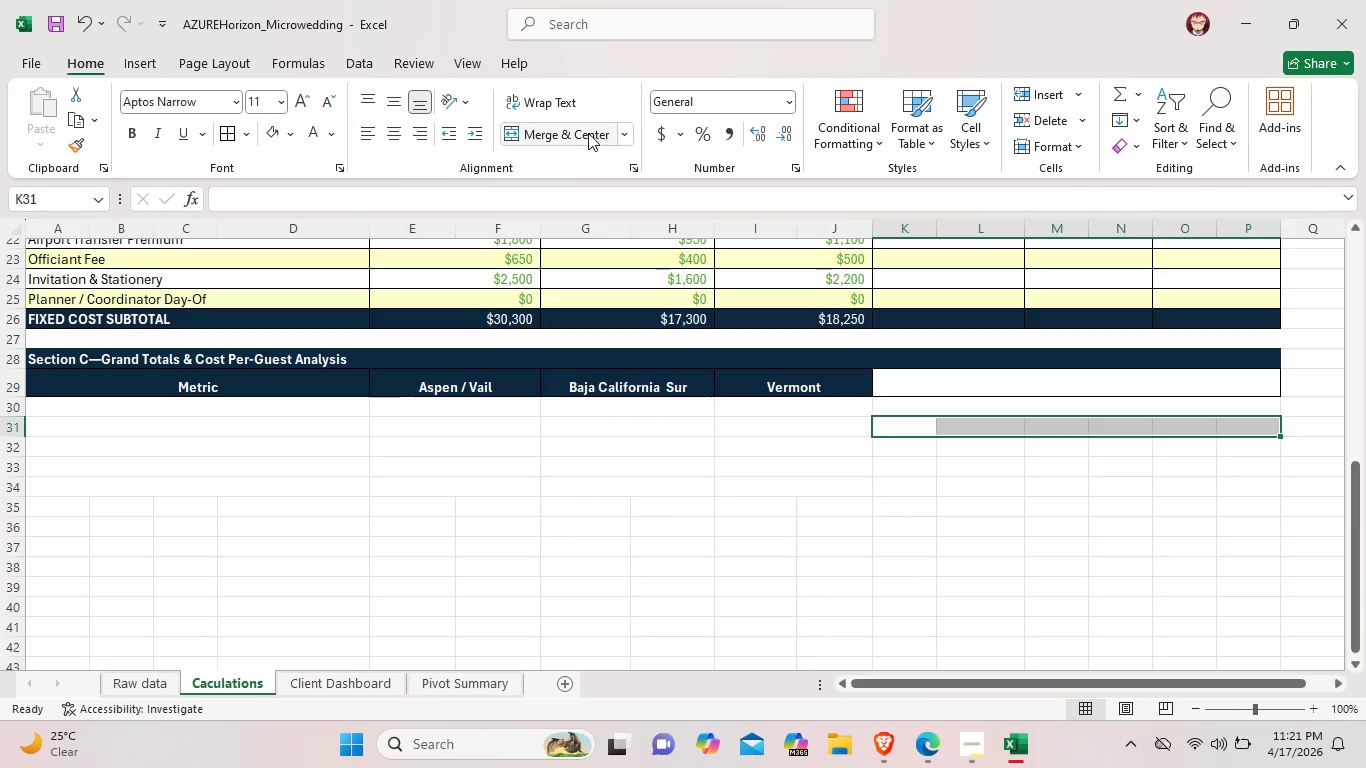 
left_click([588, 133])
 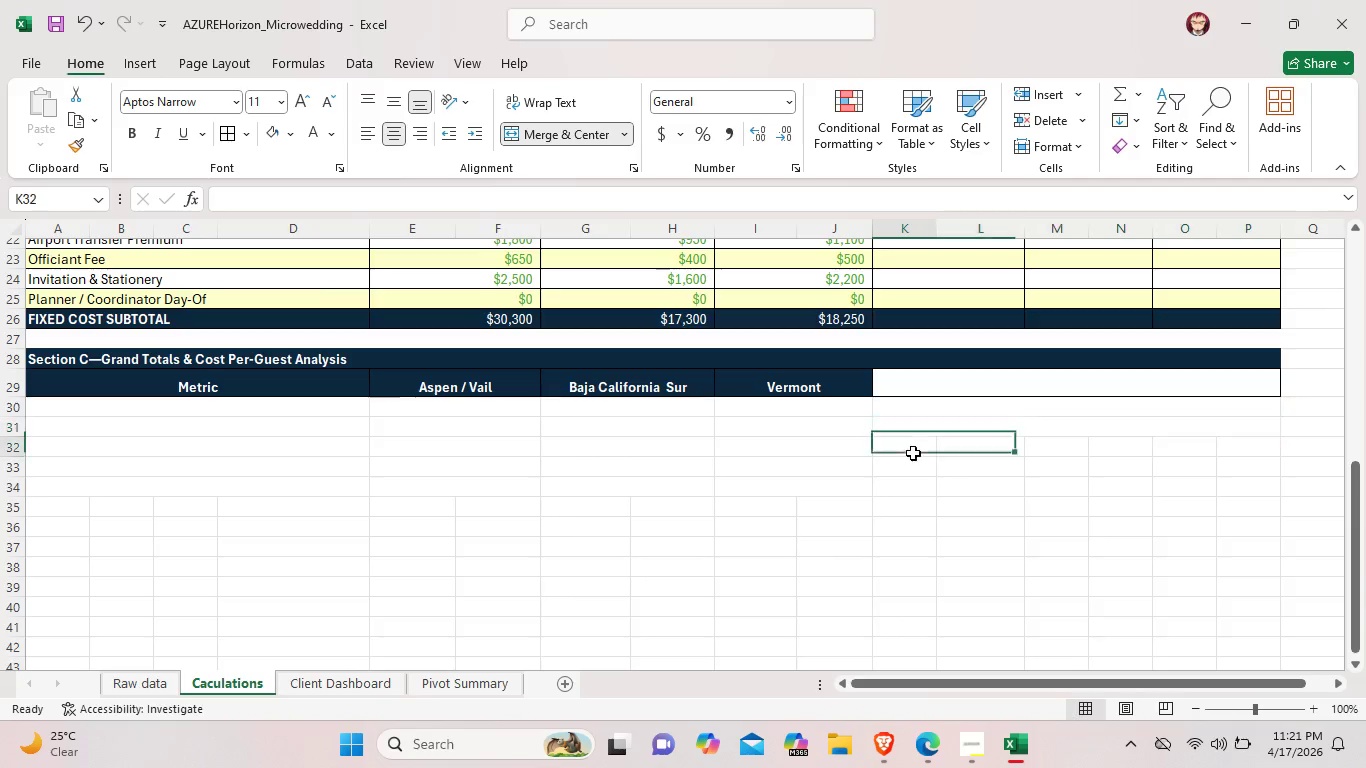 
left_click_drag(start_coordinate=[906, 453], to_coordinate=[1258, 444])
 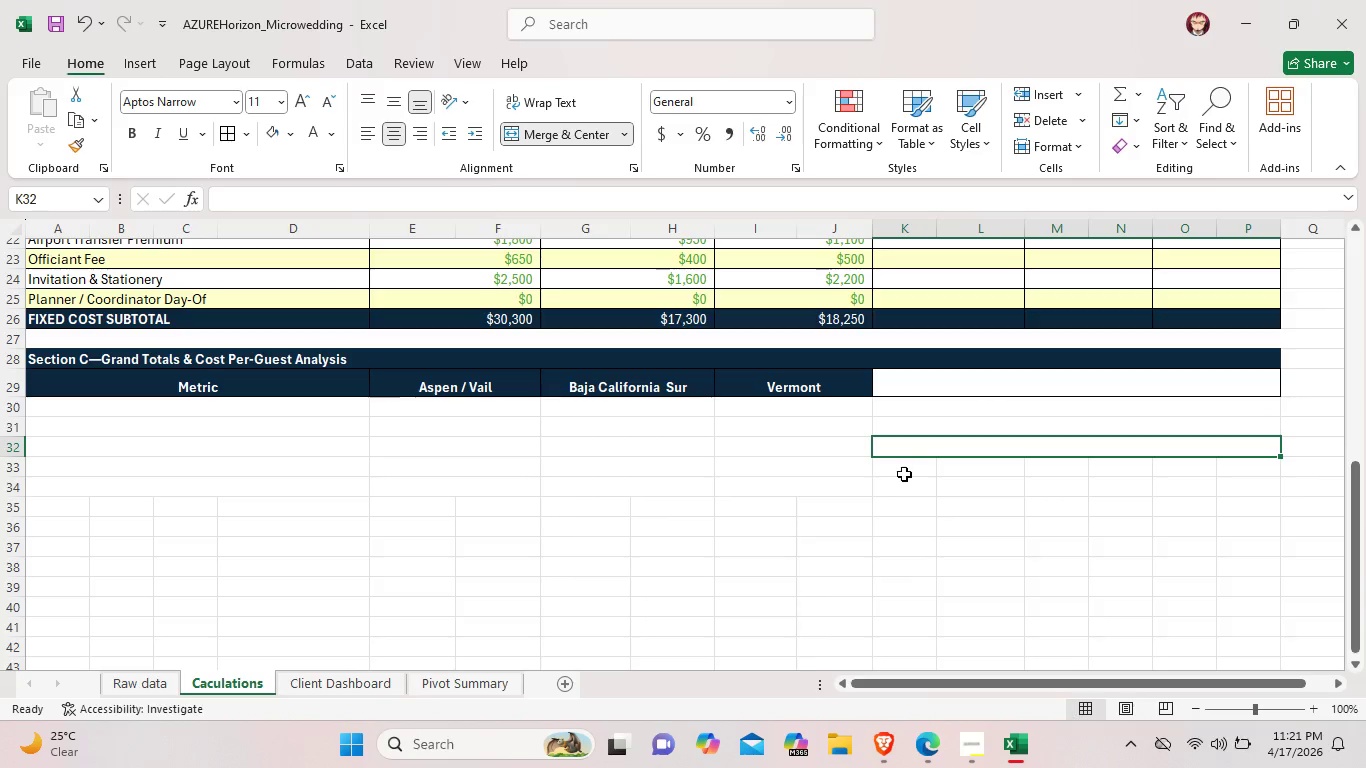 
left_click_drag(start_coordinate=[904, 474], to_coordinate=[1270, 475])
 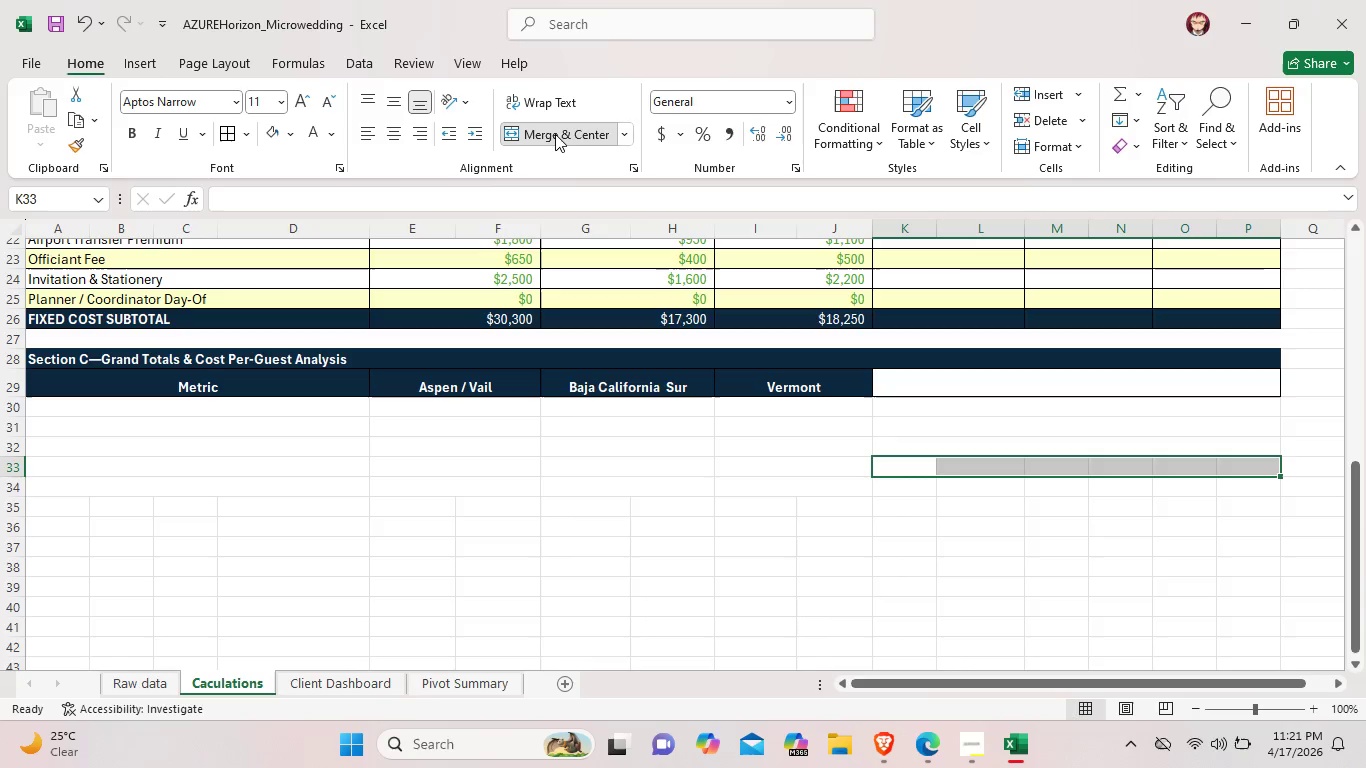 
left_click([555, 134])
 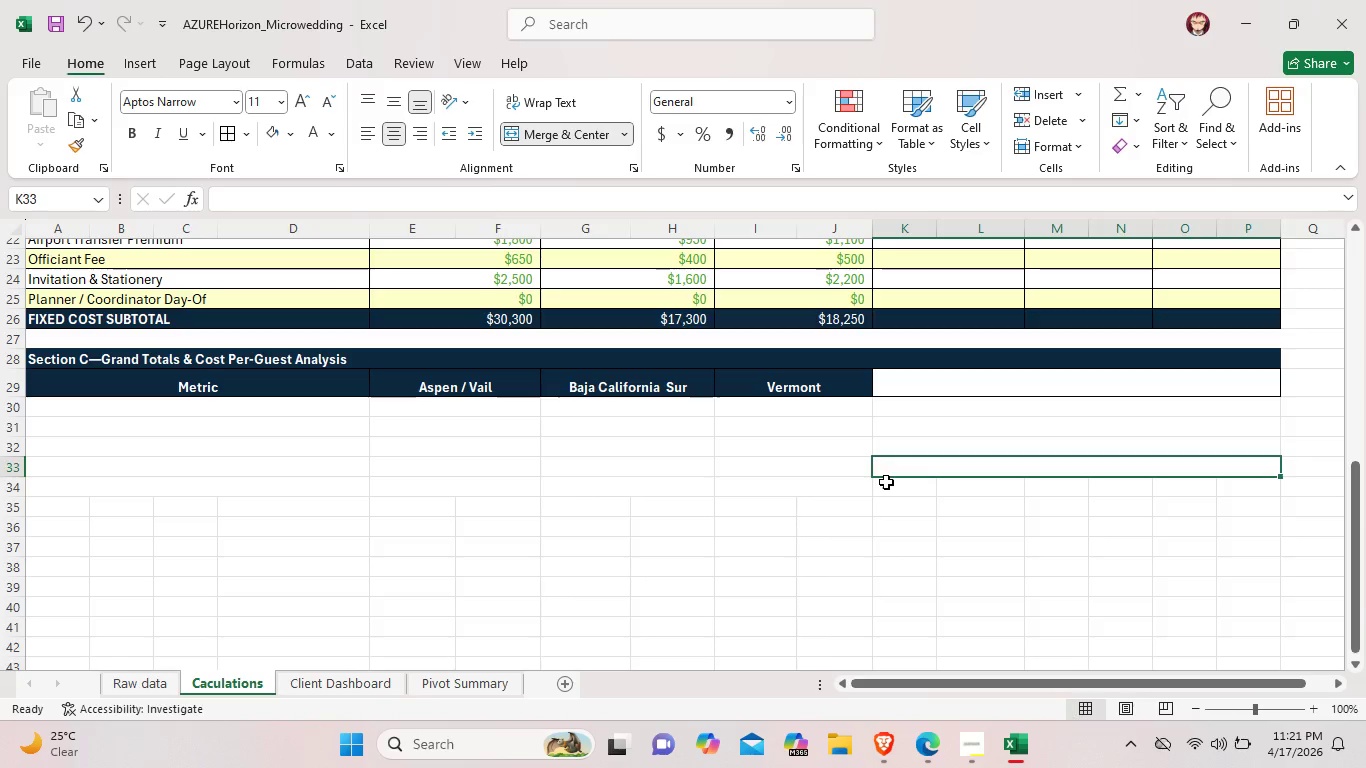 
left_click_drag(start_coordinate=[886, 482], to_coordinate=[1268, 486])
 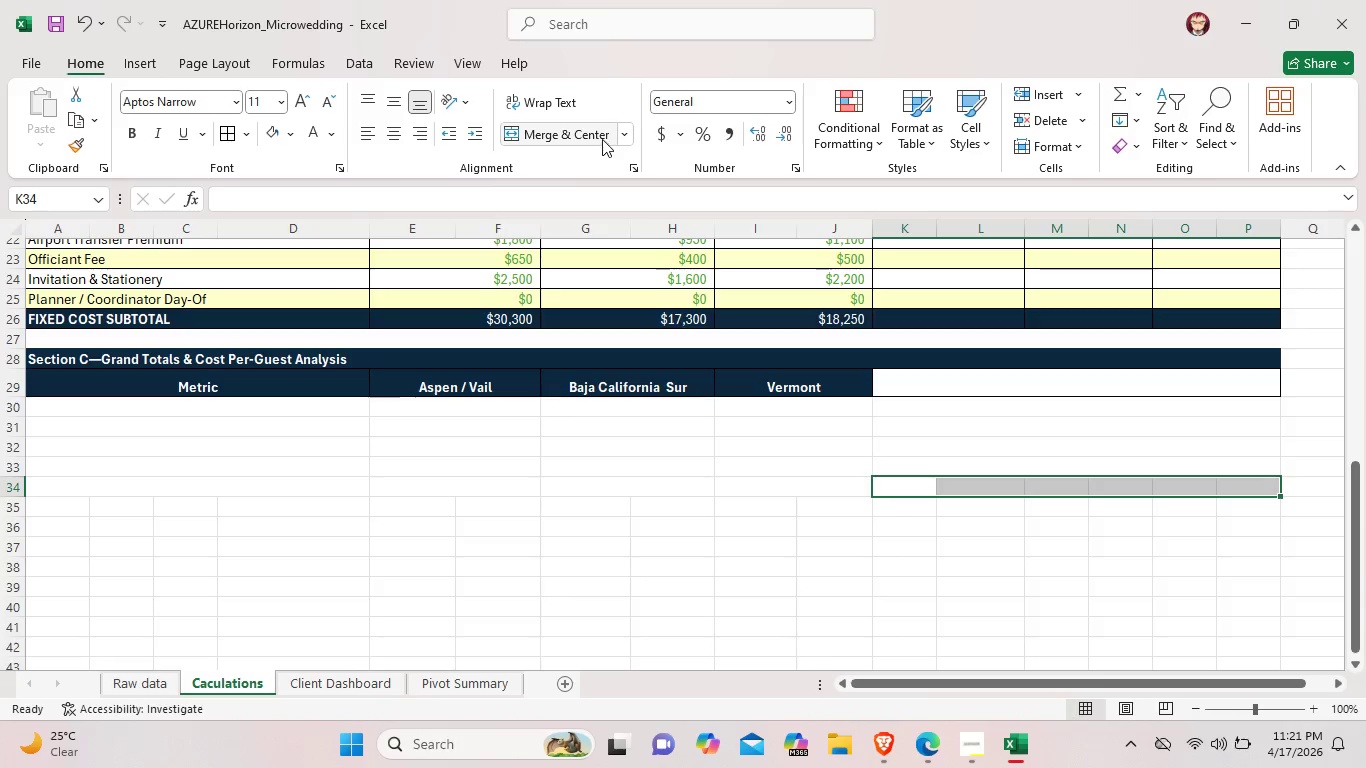 
left_click([602, 139])
 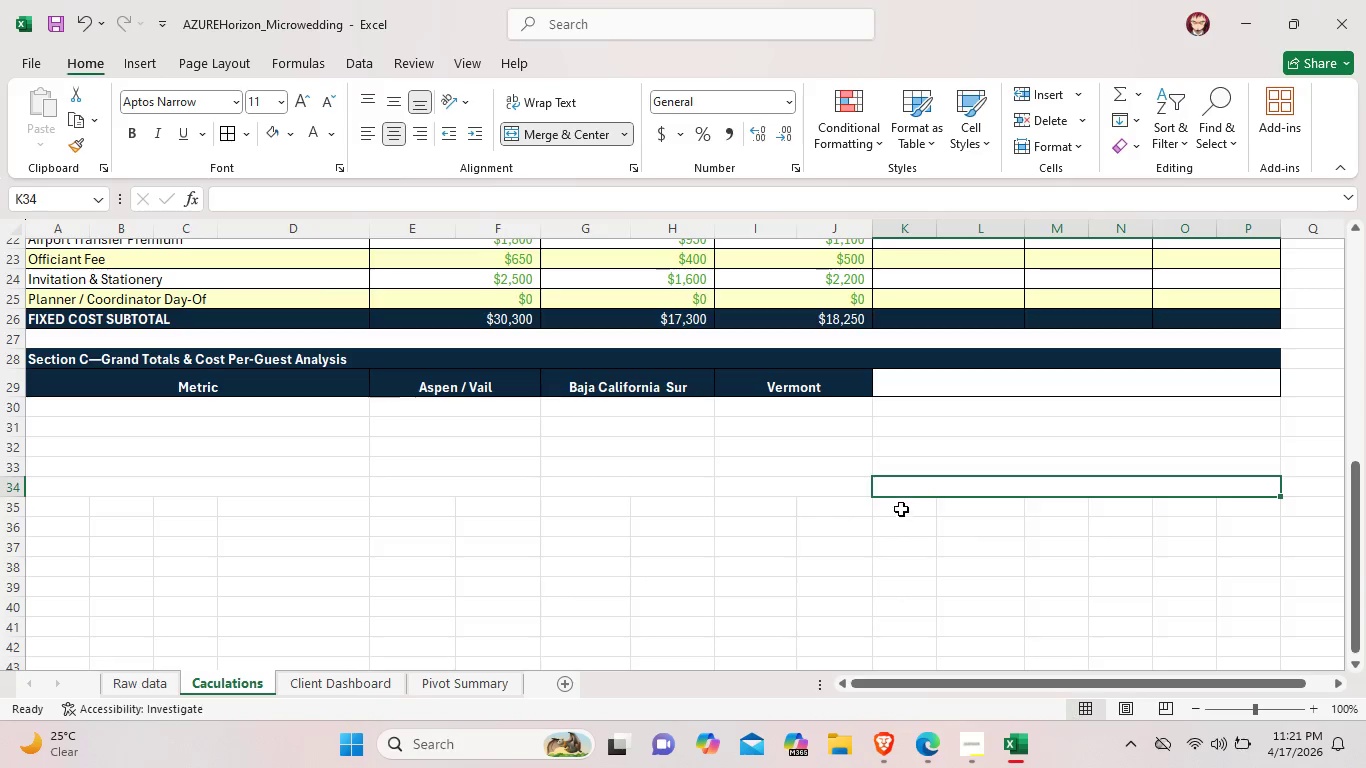 
left_click_drag(start_coordinate=[901, 509], to_coordinate=[1229, 498])
 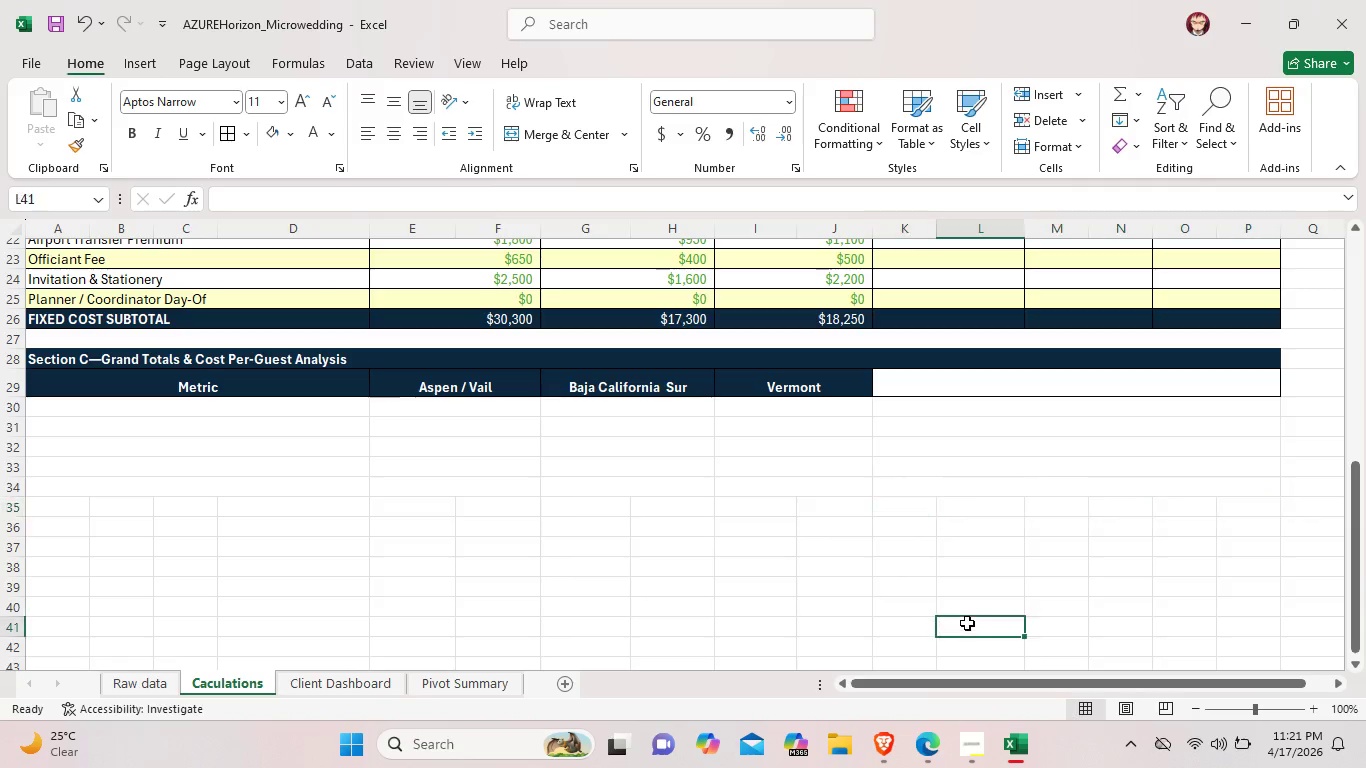 
left_click([967, 624])
 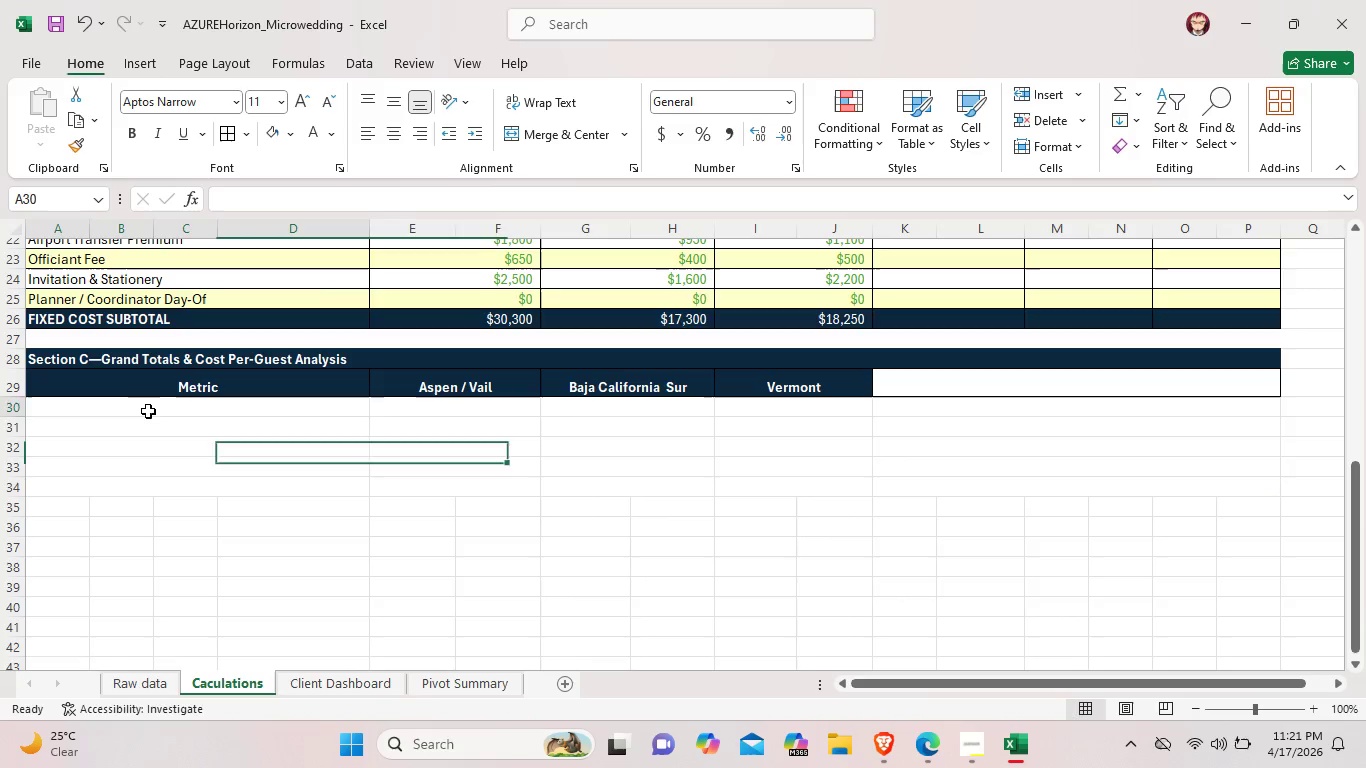 
double_click([148, 411])
 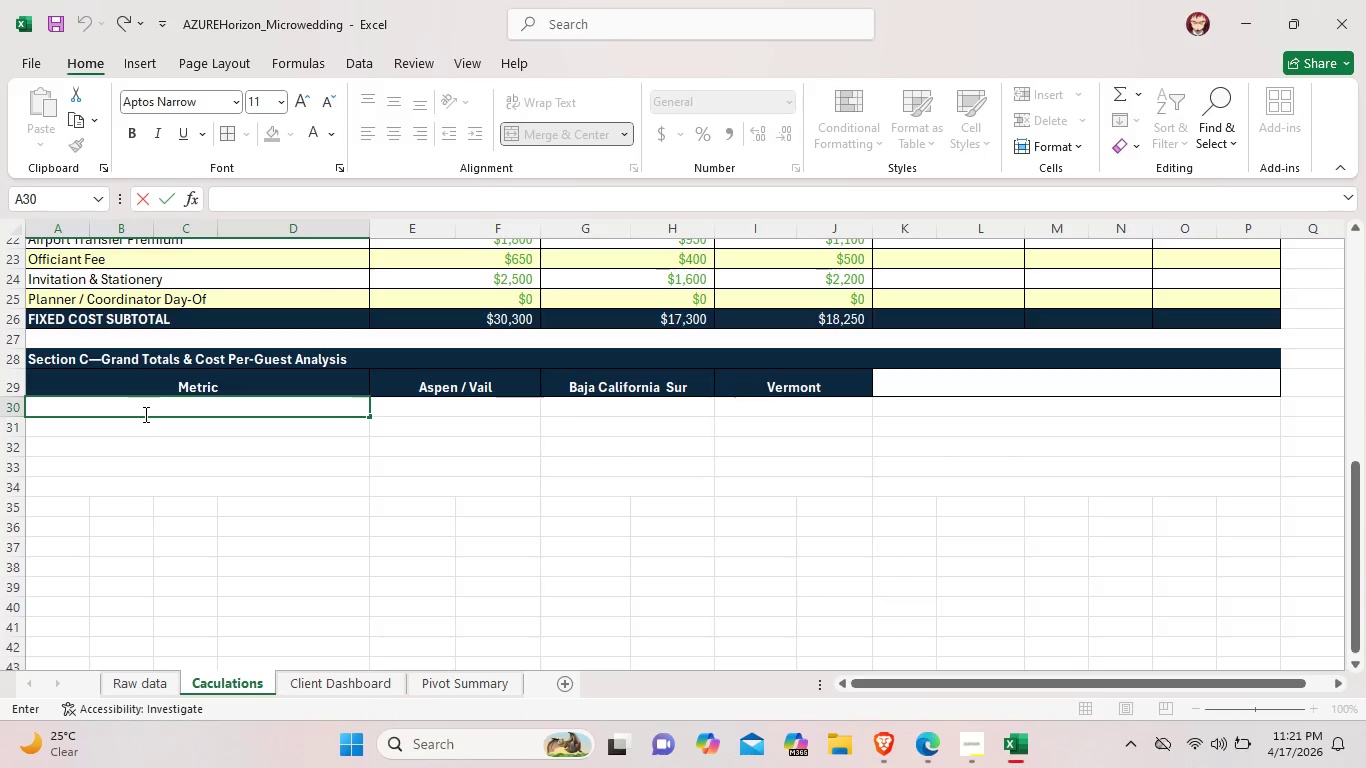 
wait(22.47)
 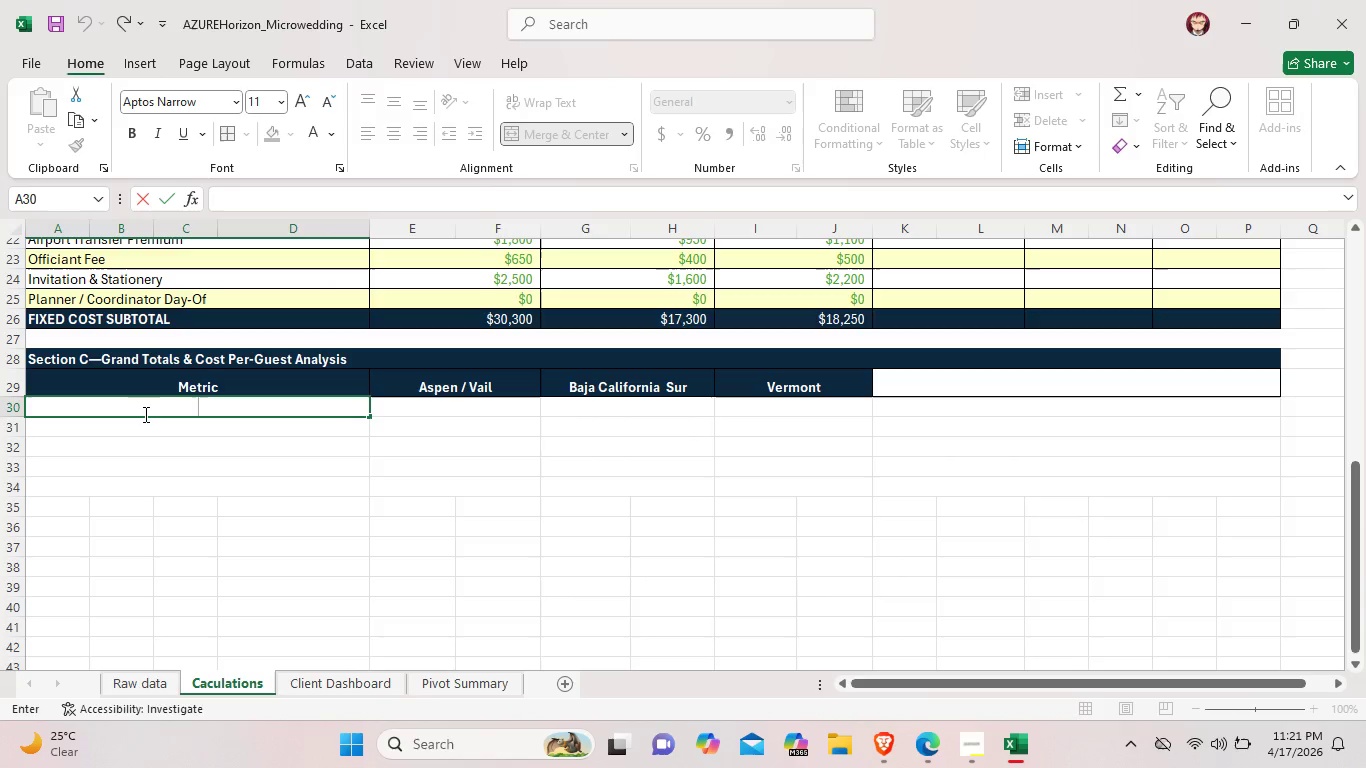 
type(ALL BUDGET (all-in))
 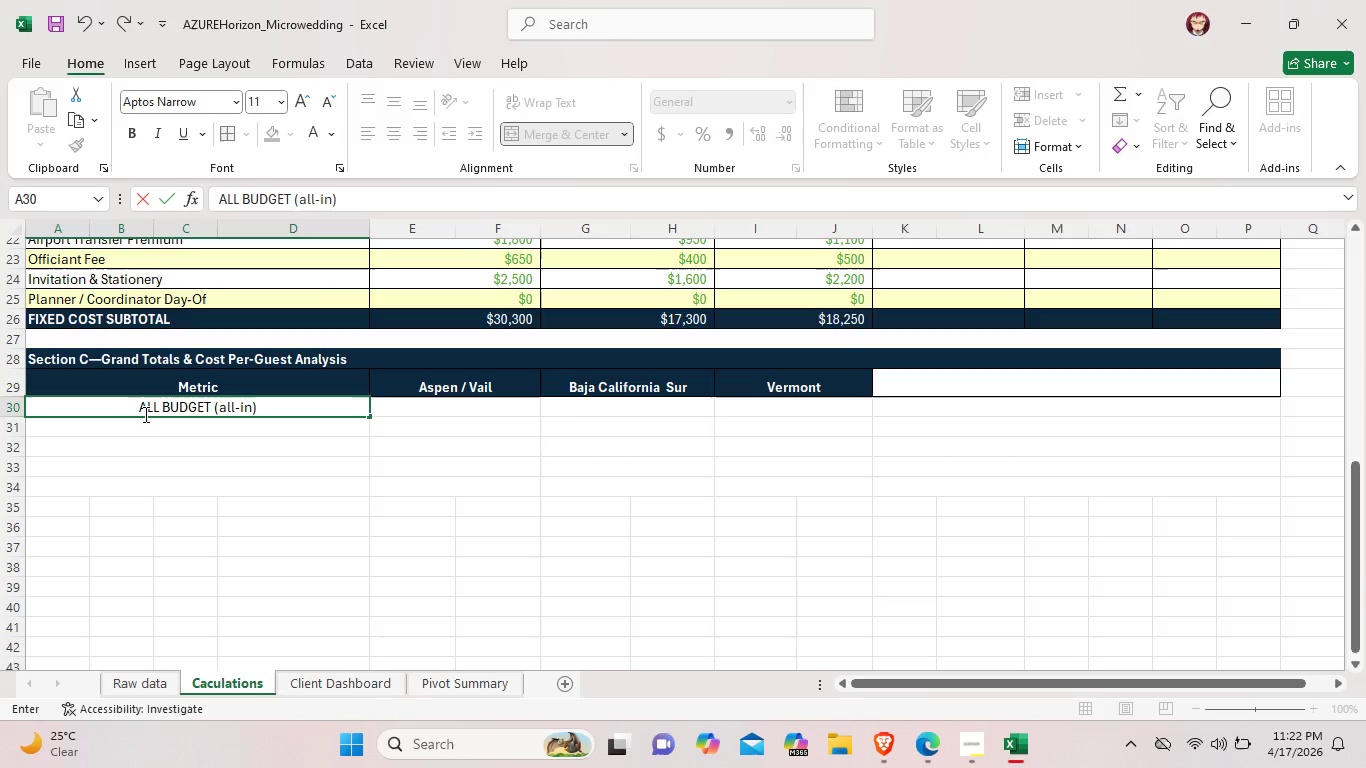 
wait(7.25)
 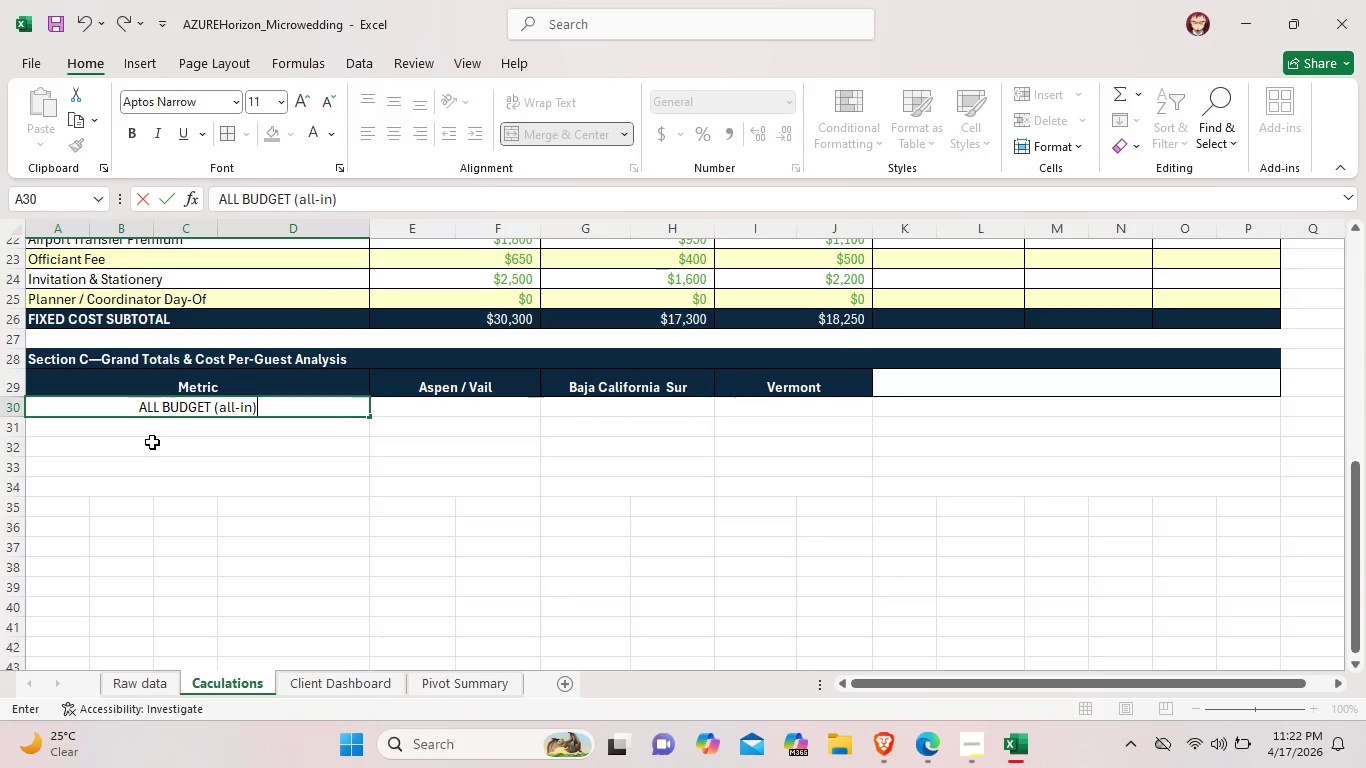 
double_click([173, 431])
 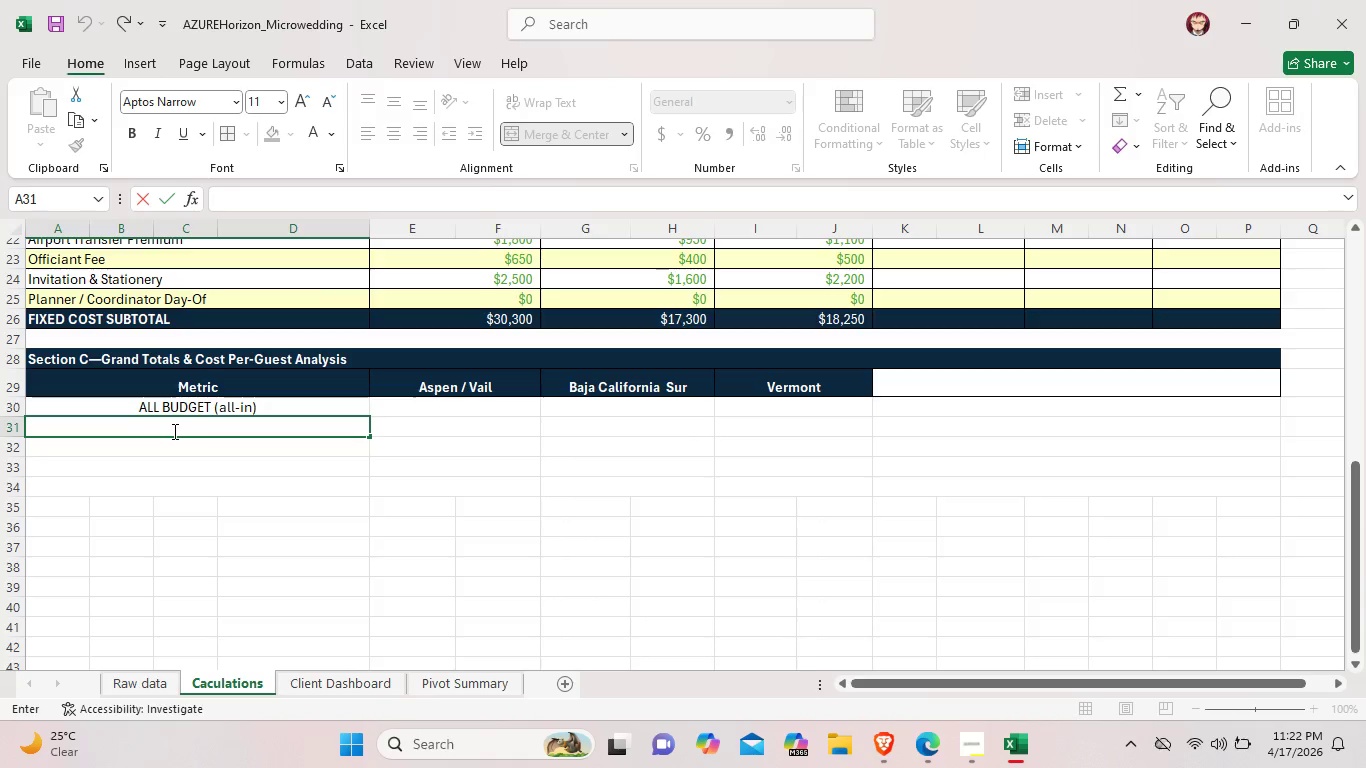 
type(Cost)
key(Backspace)
key(Backspace)
key(Backspace)
type(OST PER SHARE)
 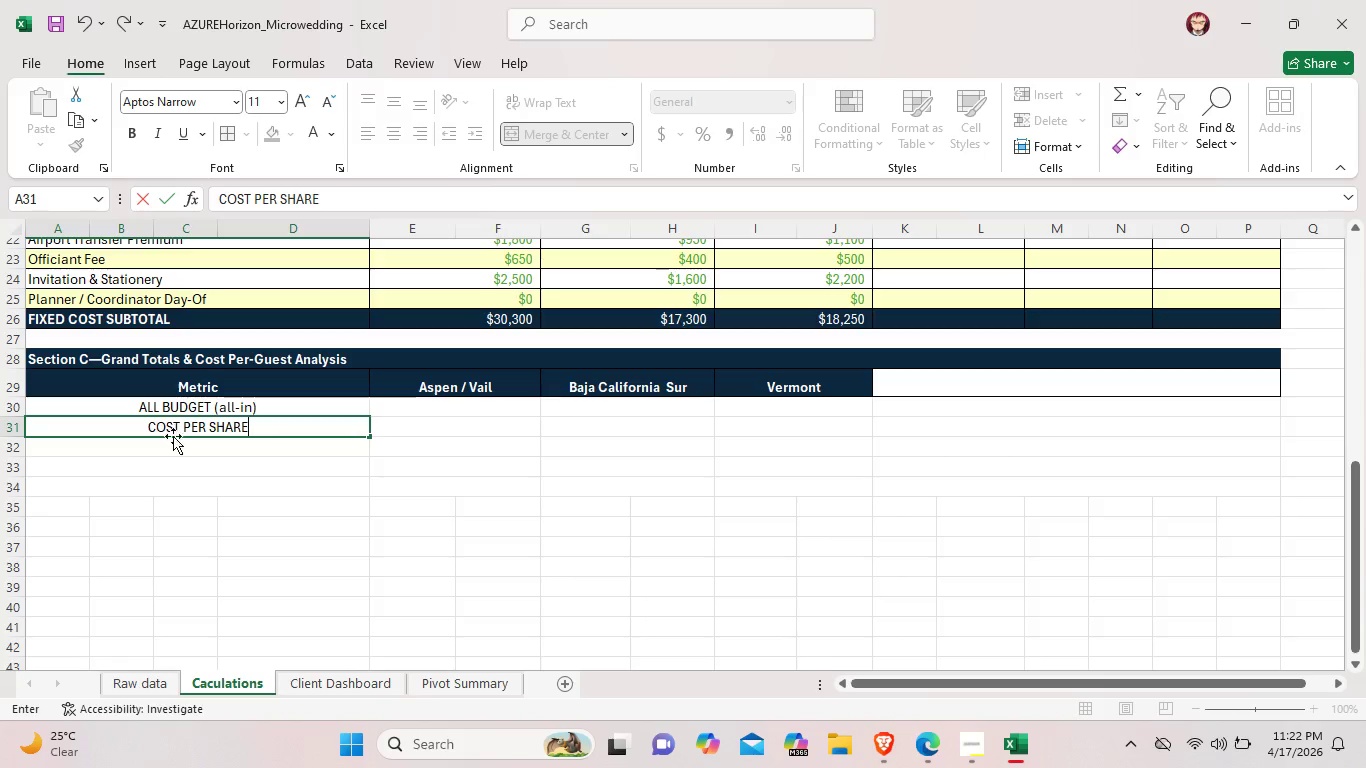 
double_click([170, 448])
 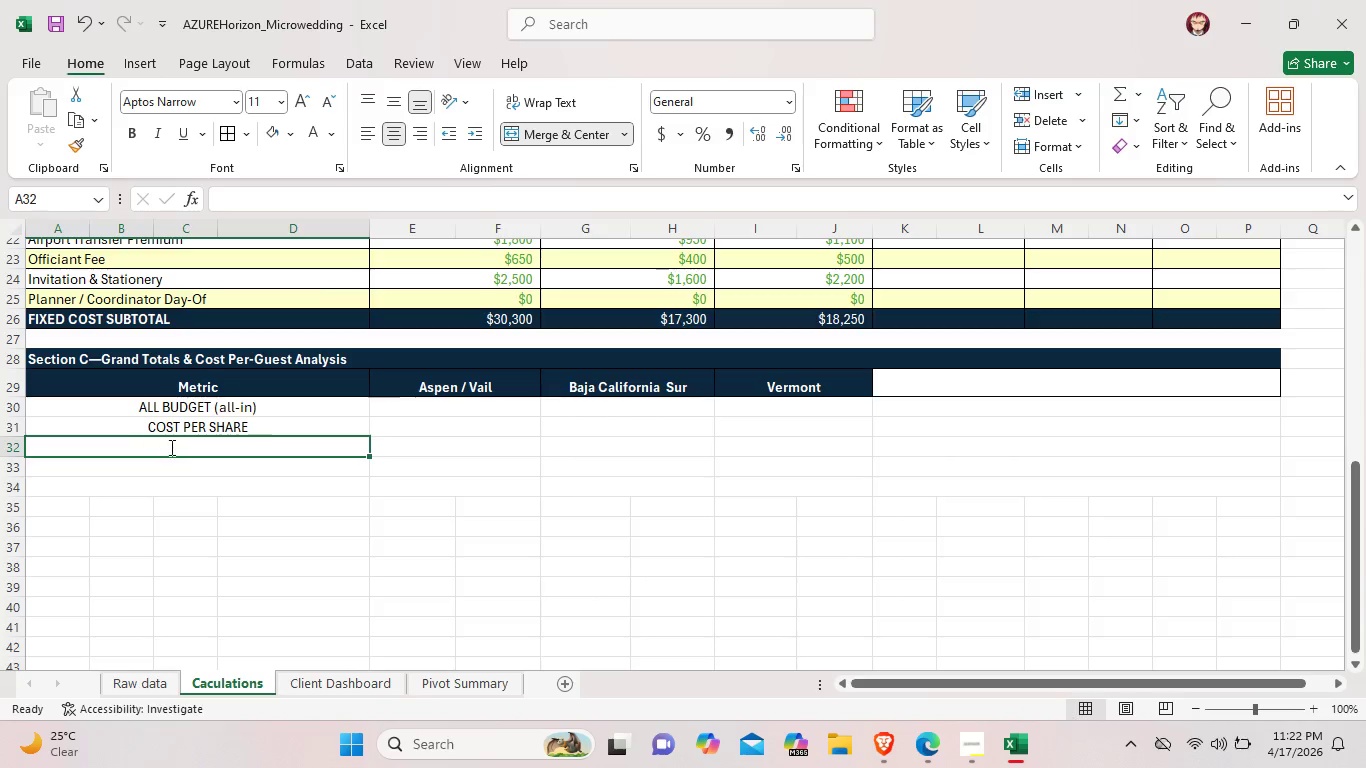 
double_click([170, 447])
 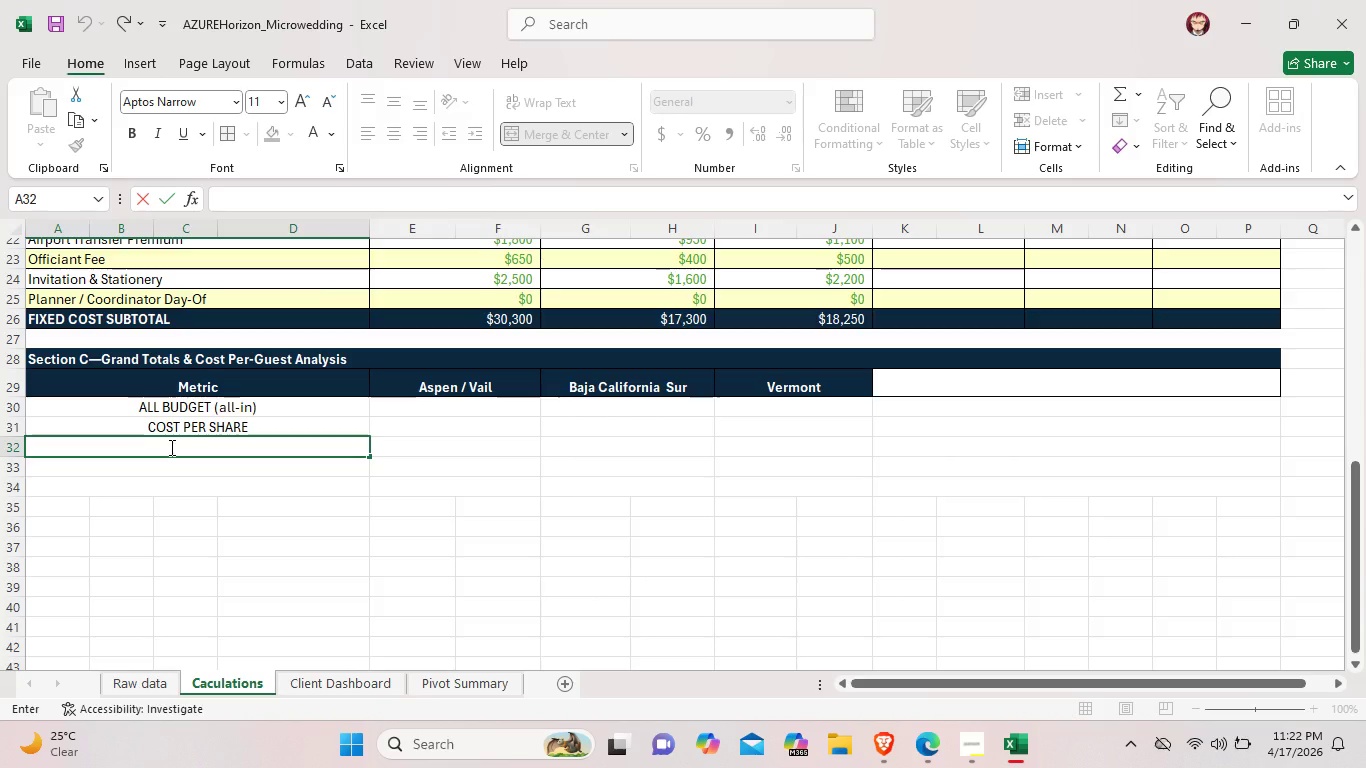 
type(FIZ)
key(Backspace)
type(XED COST SHARE)
 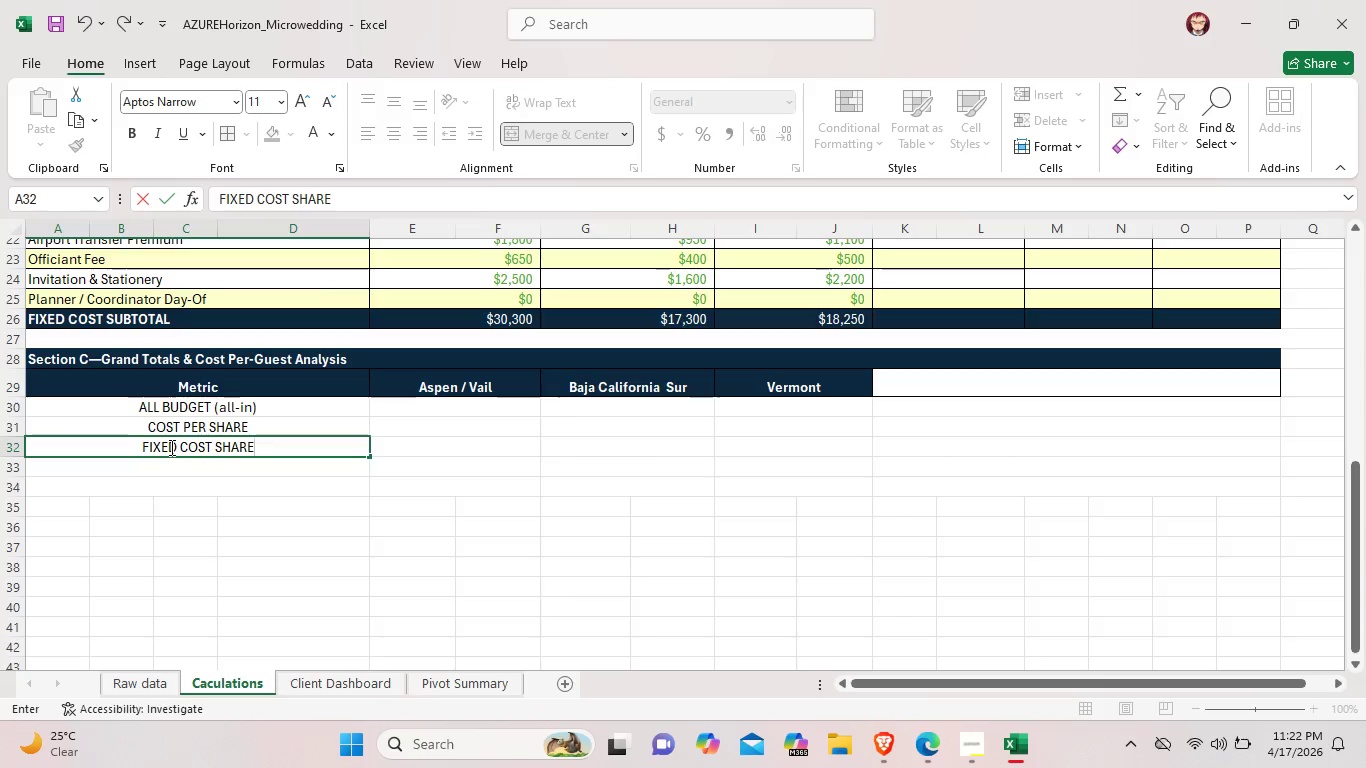 
double_click([179, 470])
 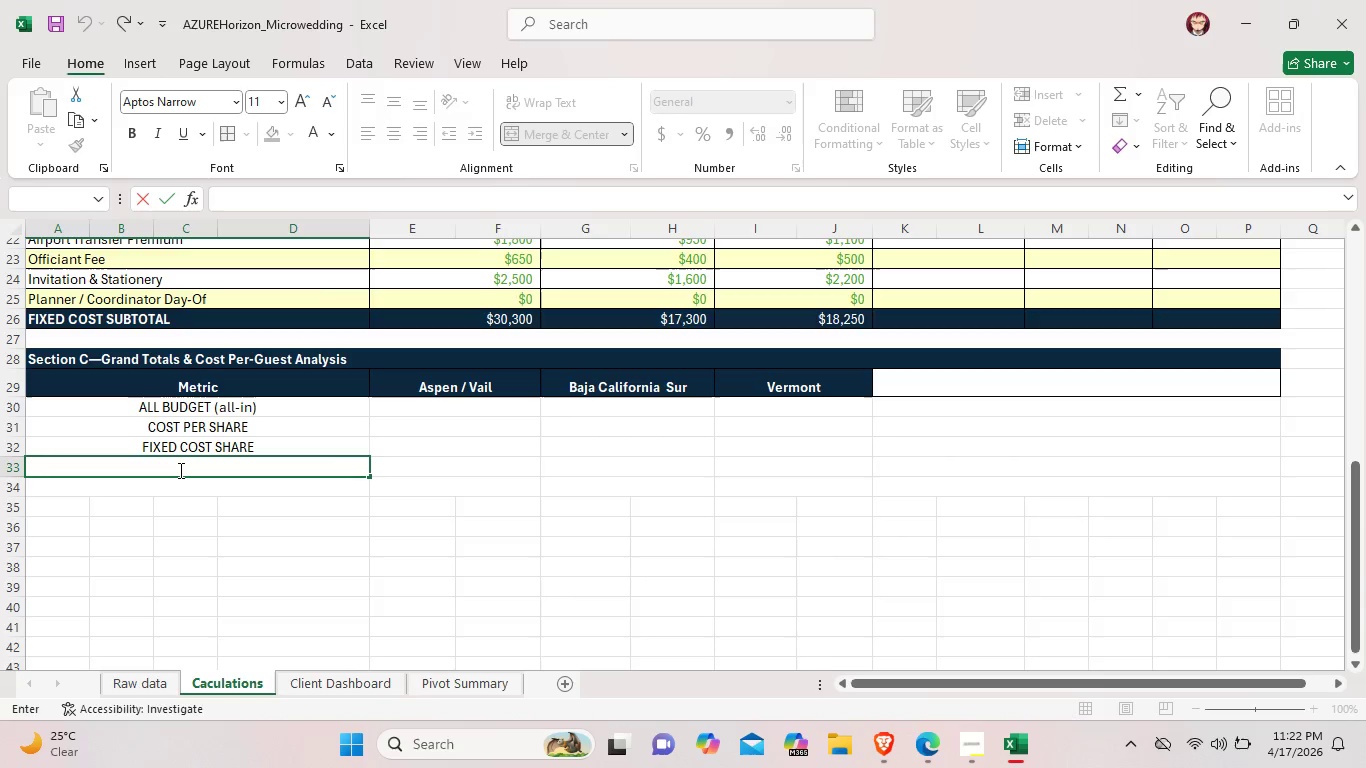 
type(VARIABLE COST SHARE )
 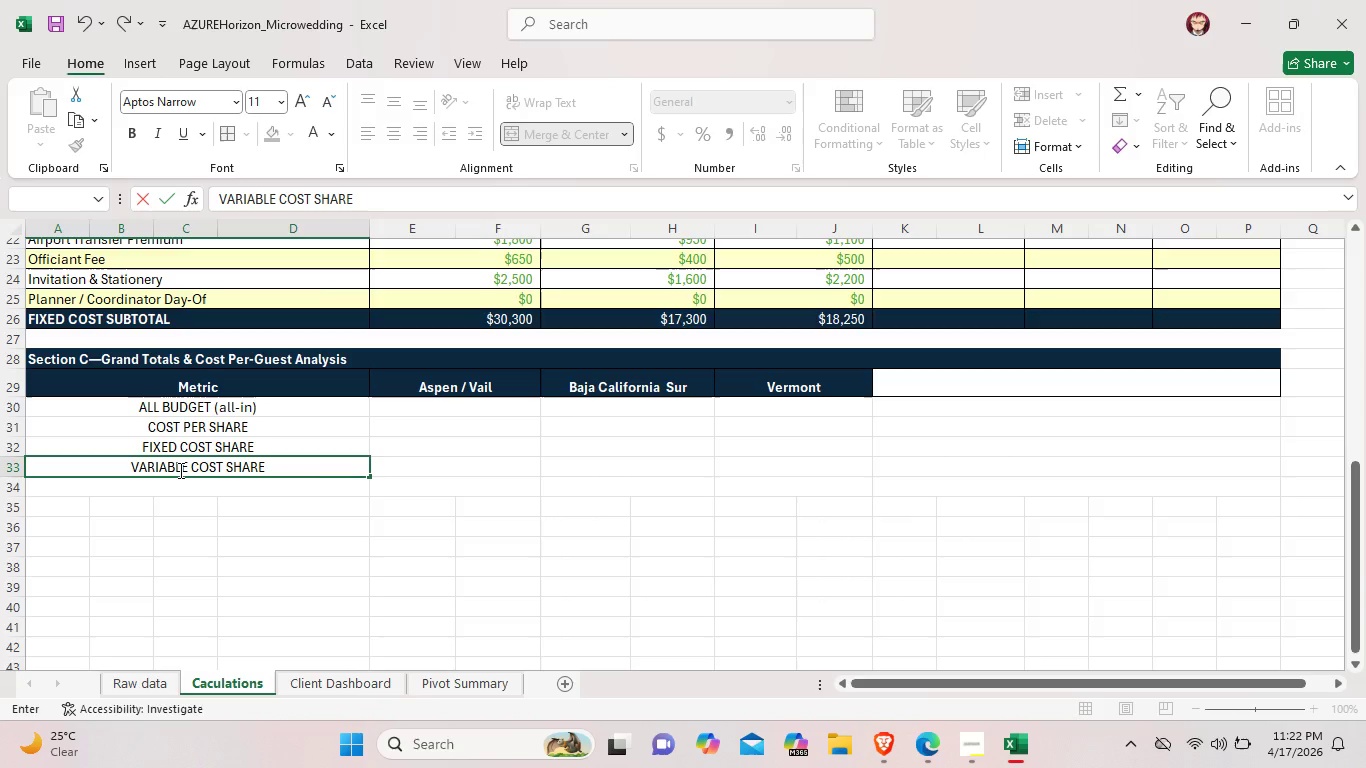 
double_click([160, 489])
 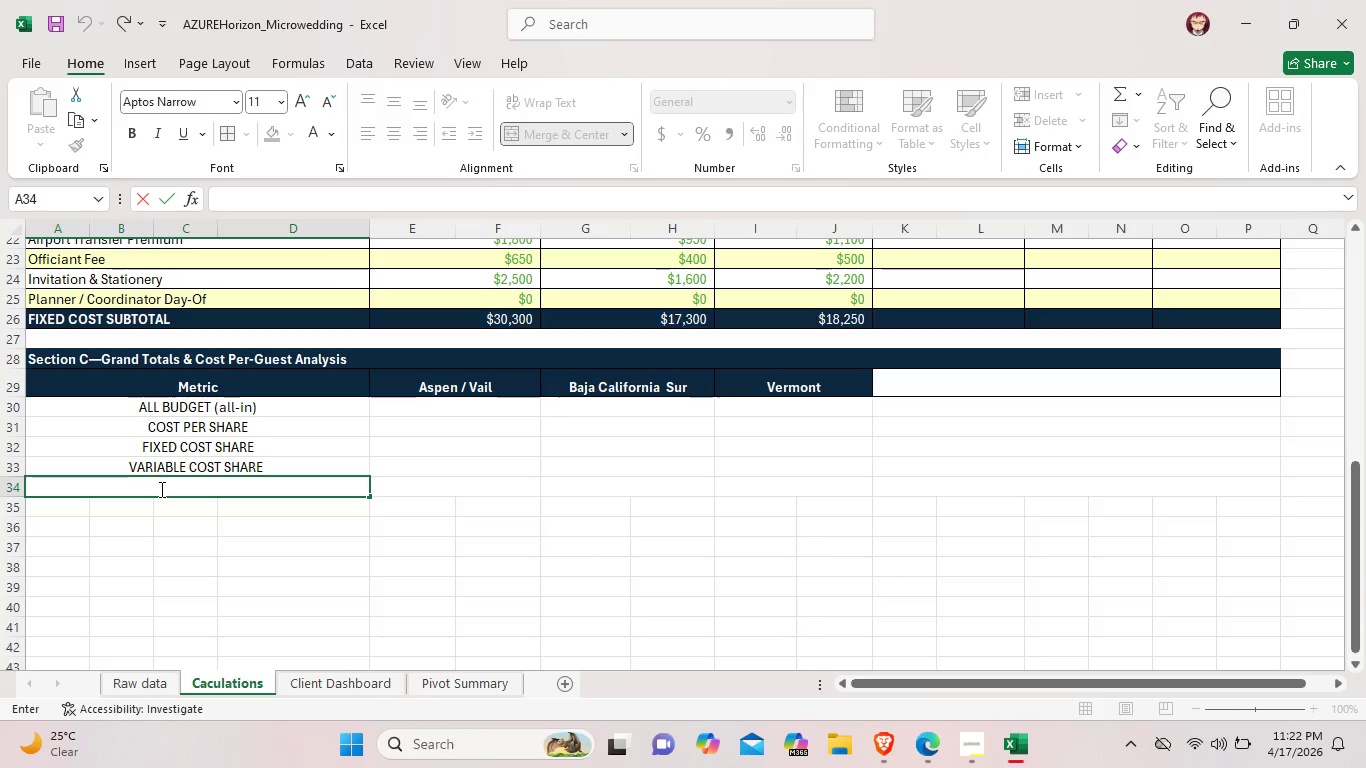 
wait(7.55)
 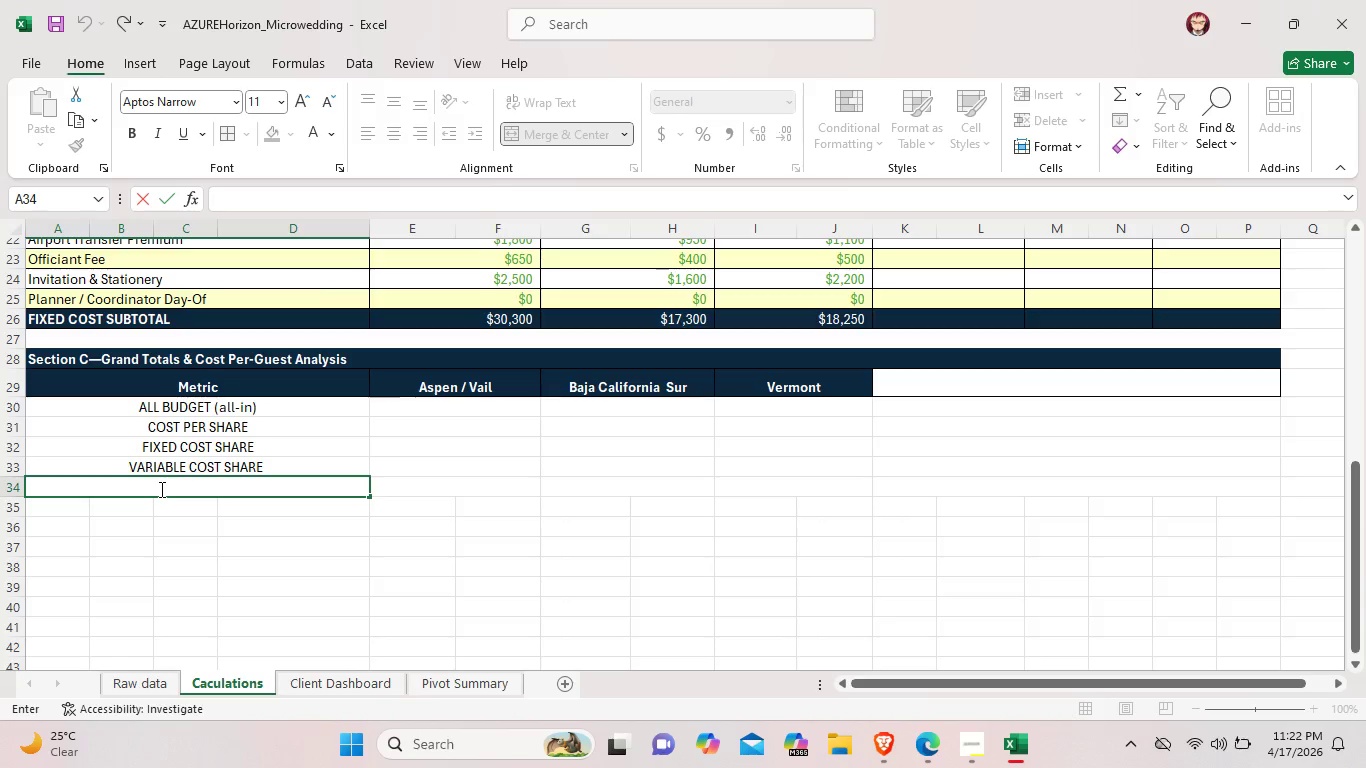 
type(vs. $)
 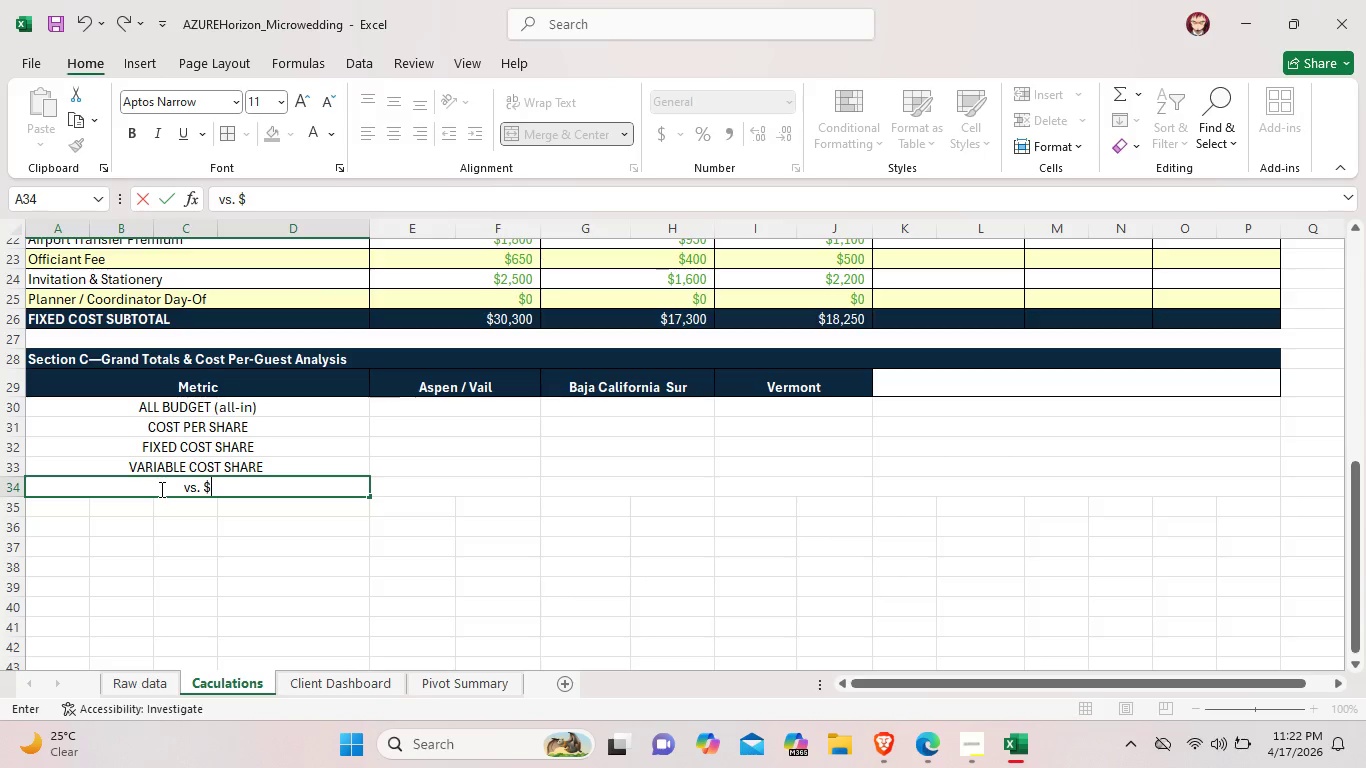 
type(75k BENCHMAT)
key(Backspace)
type(RCK)
key(Backspace)
key(Backspace)
type(K)
 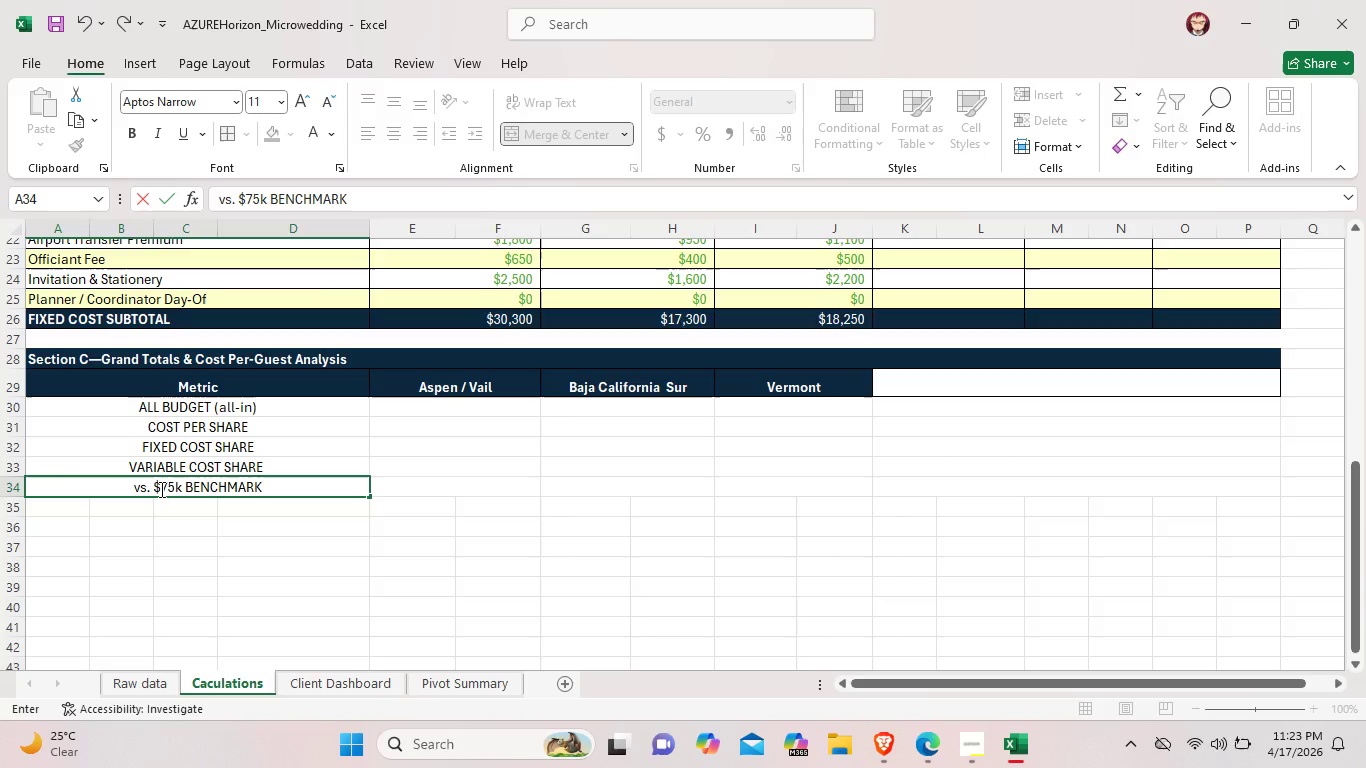 
double_click([449, 493])
 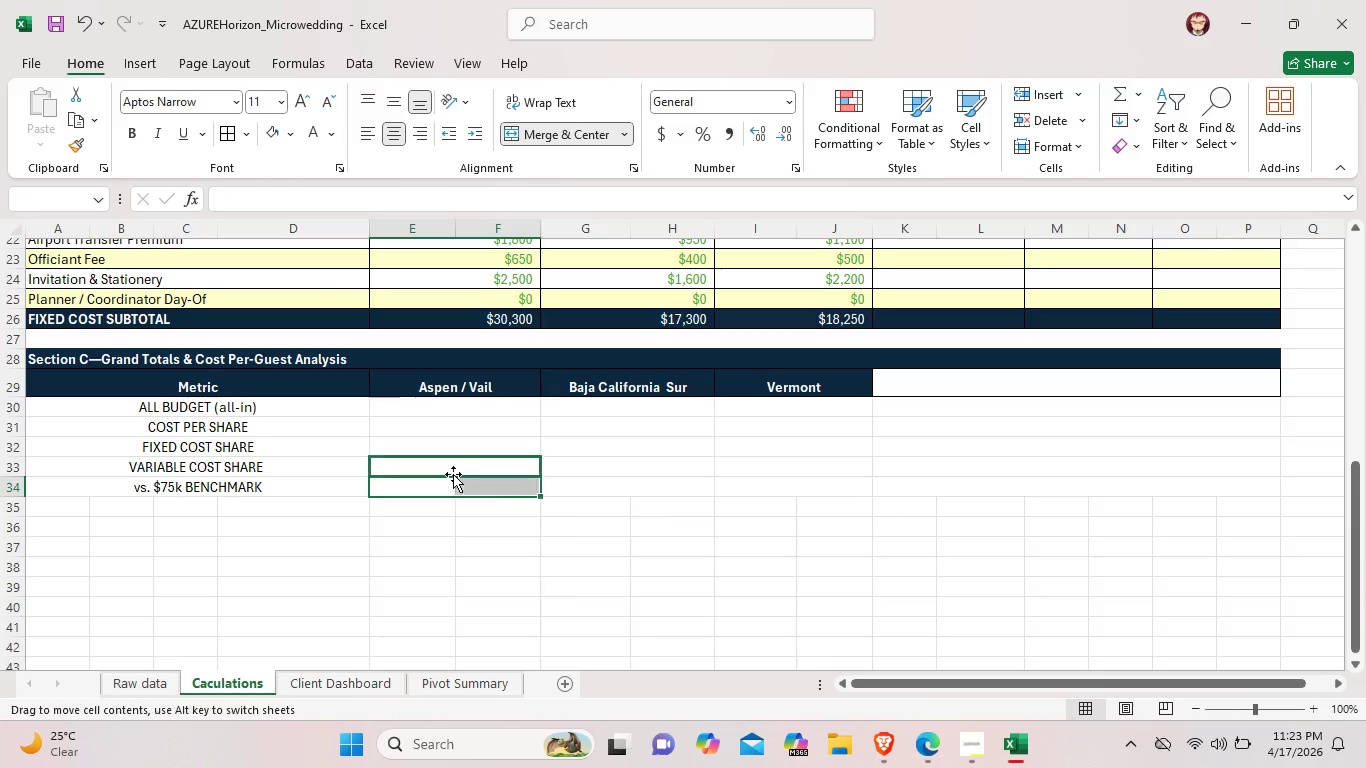 
double_click([453, 474])
 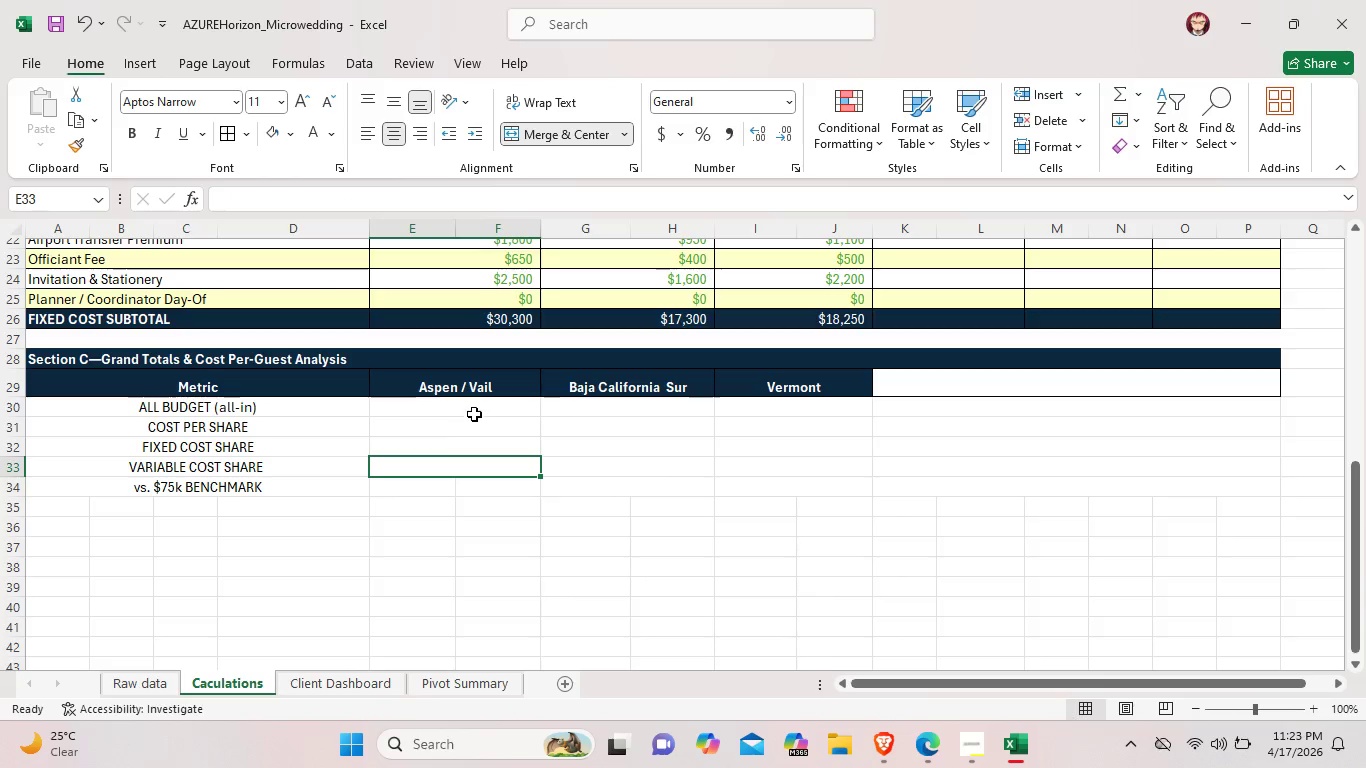 
double_click([476, 408])
 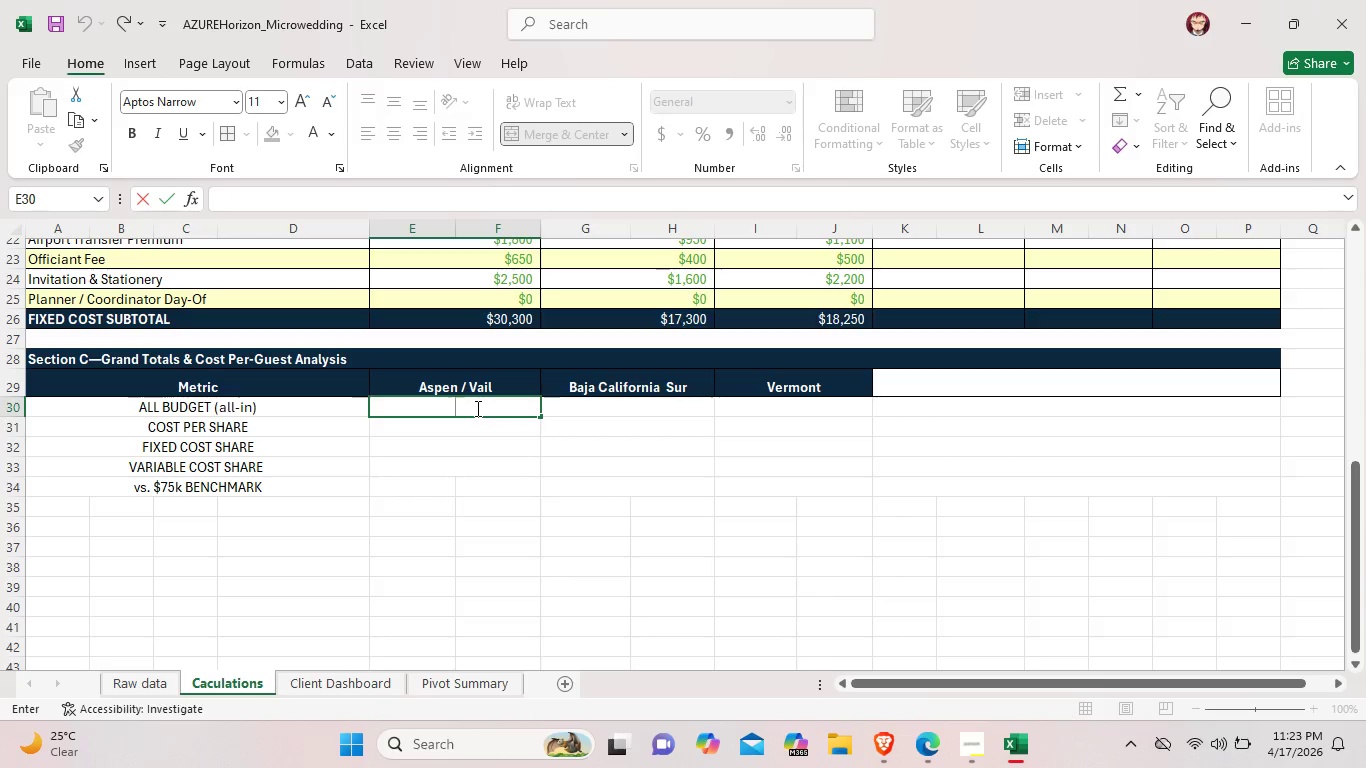 
type($37,275)
 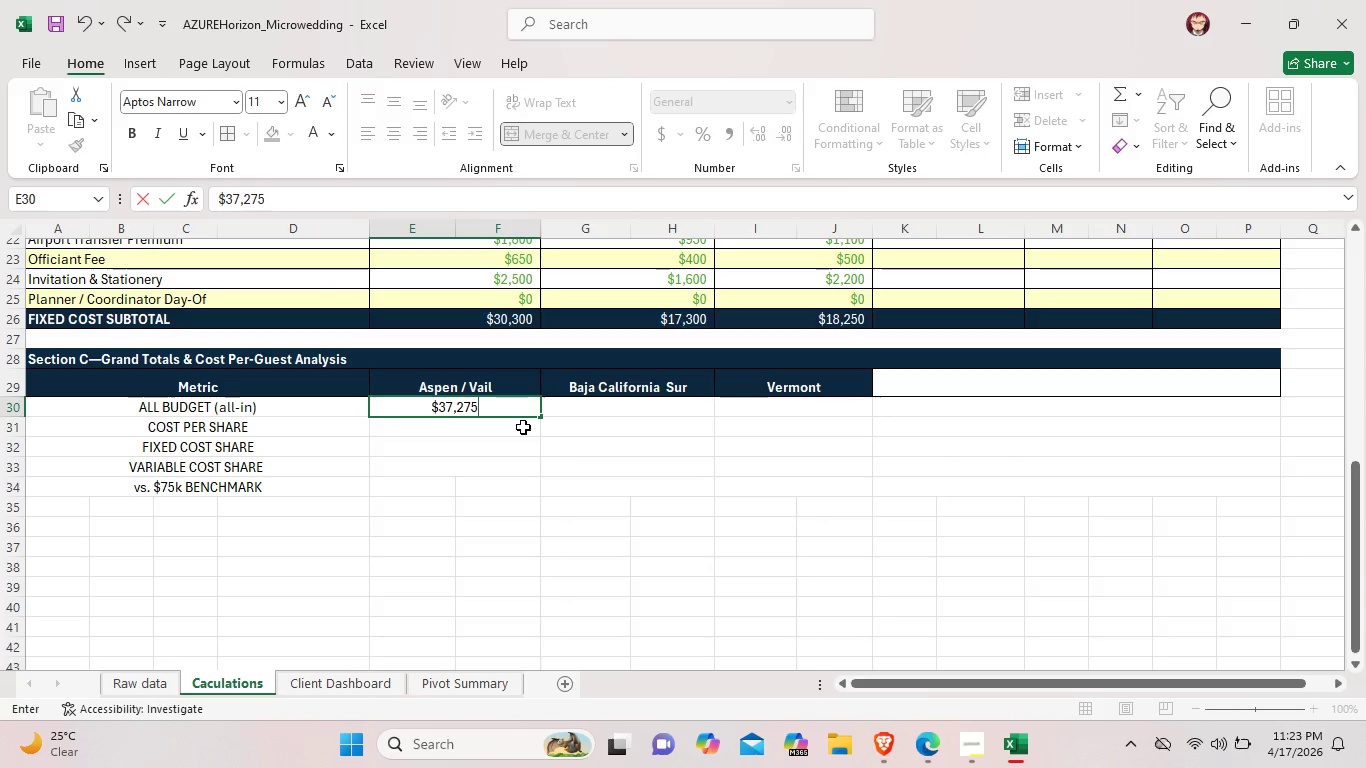 
double_click([522, 427])
 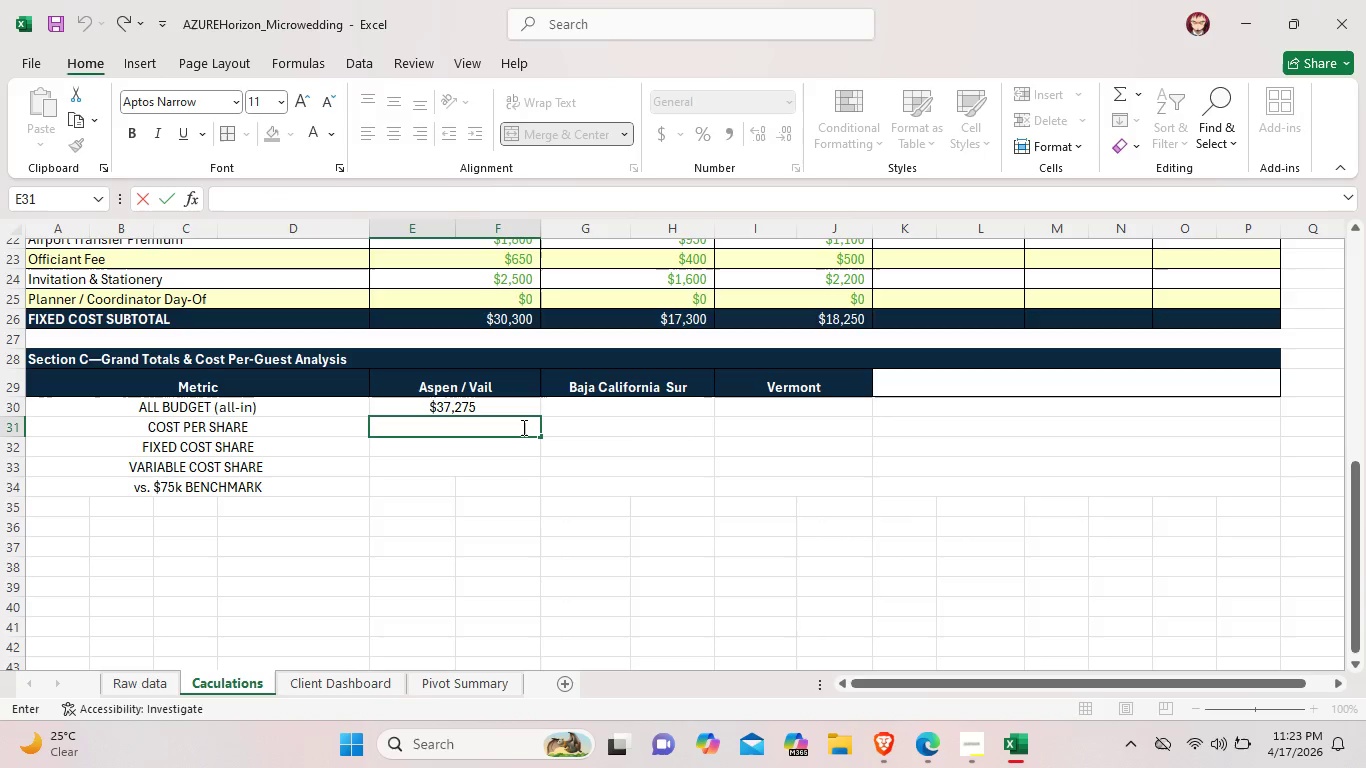 
type($2,485)
 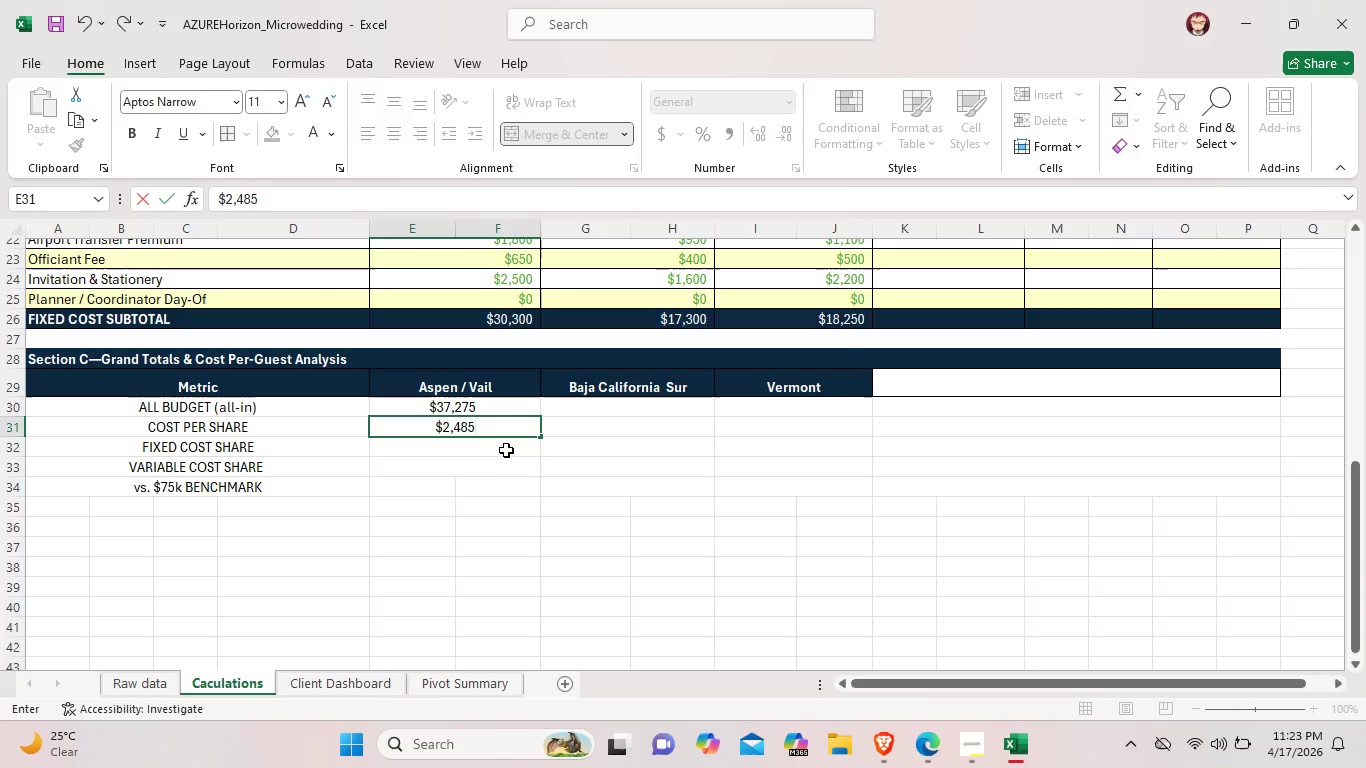 
double_click([506, 449])
 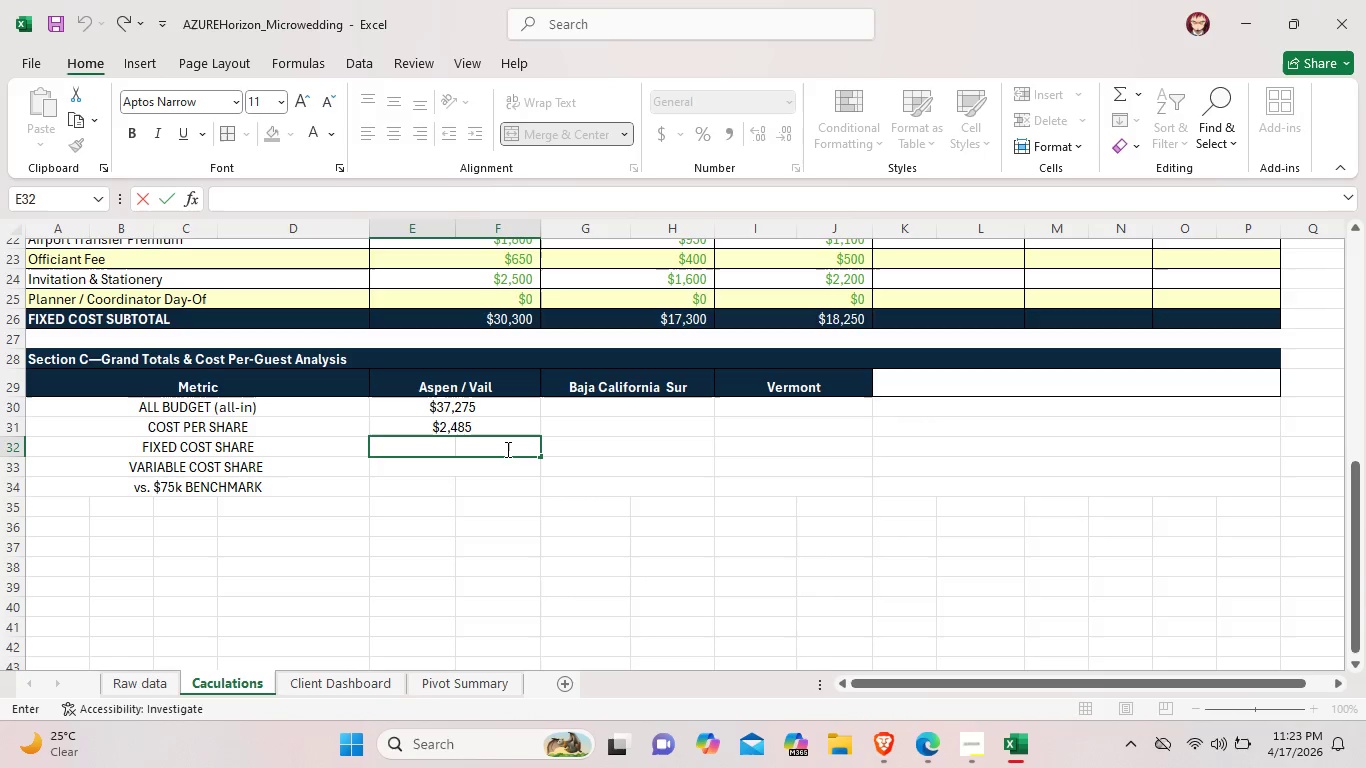 
type(81.3%)
 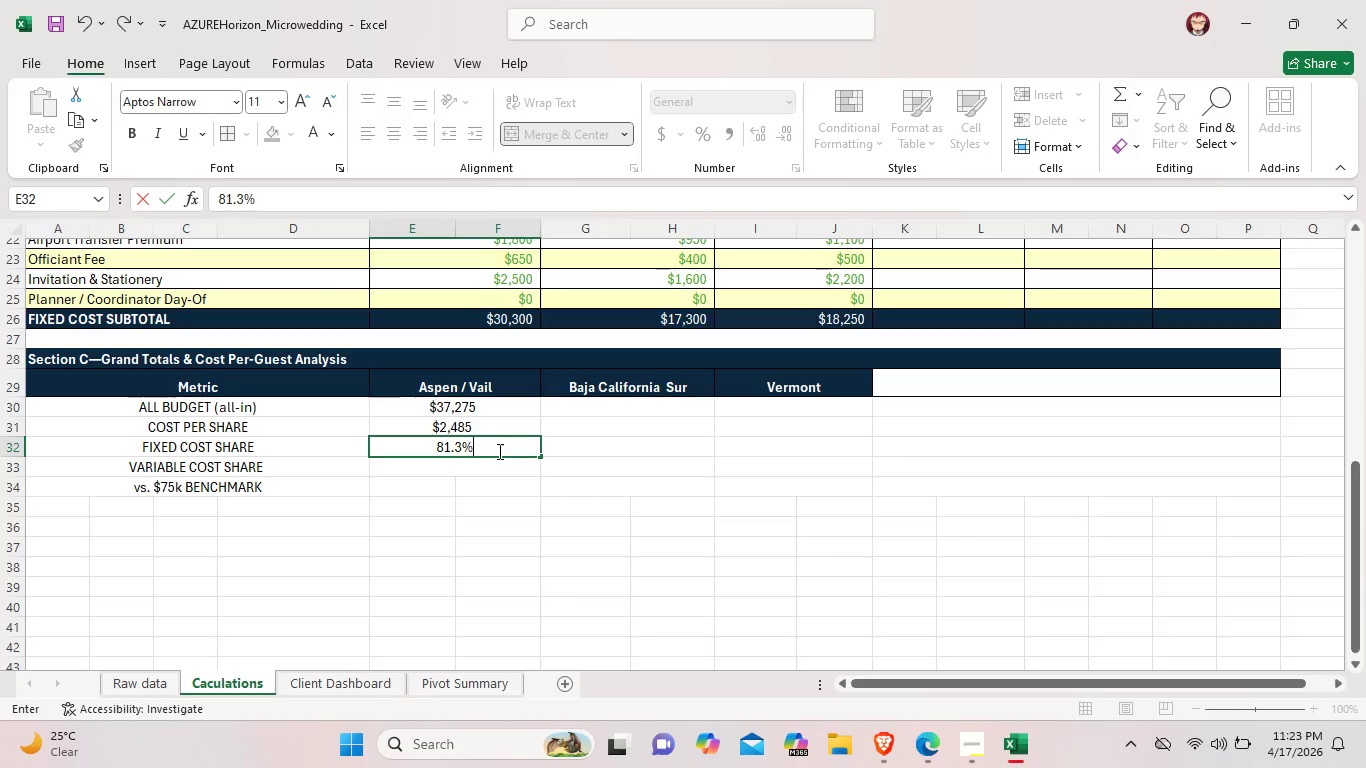 
double_click([474, 469])
 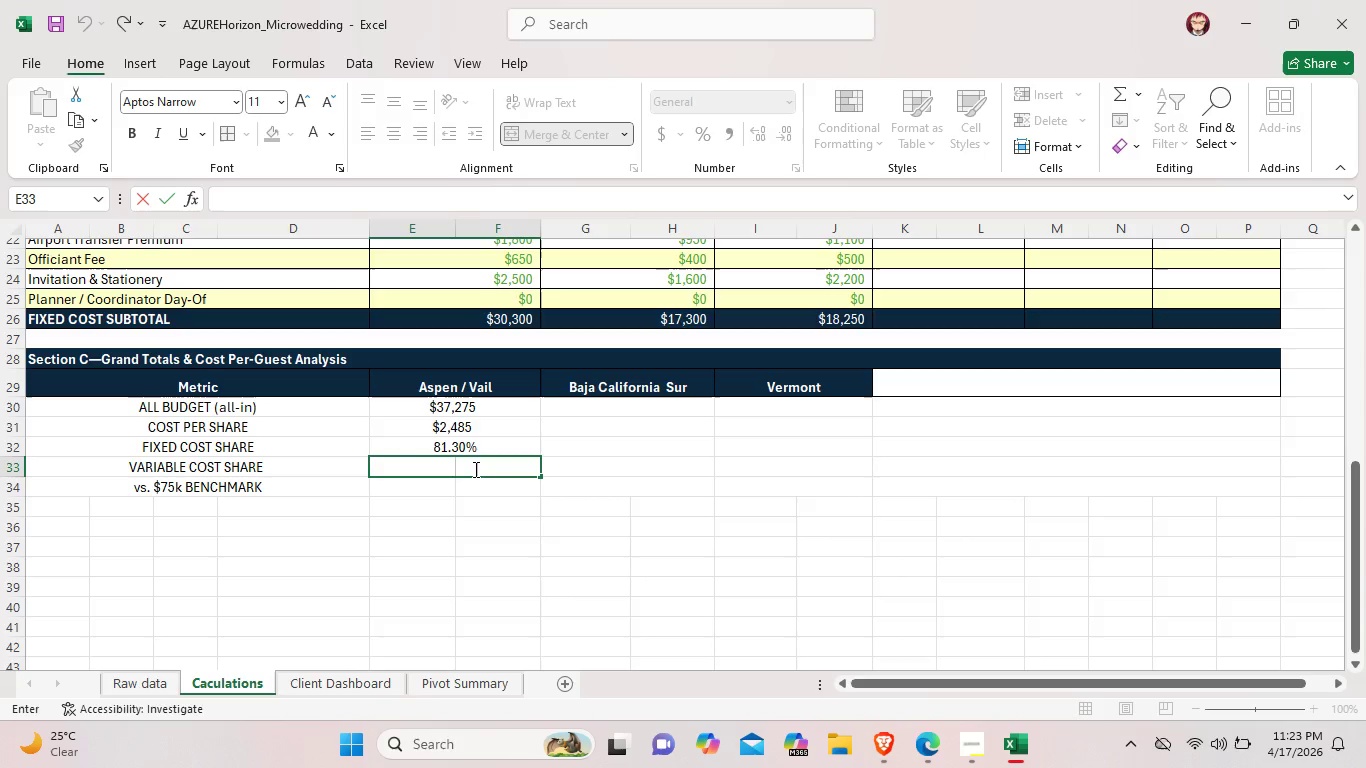 
wait(5.91)
 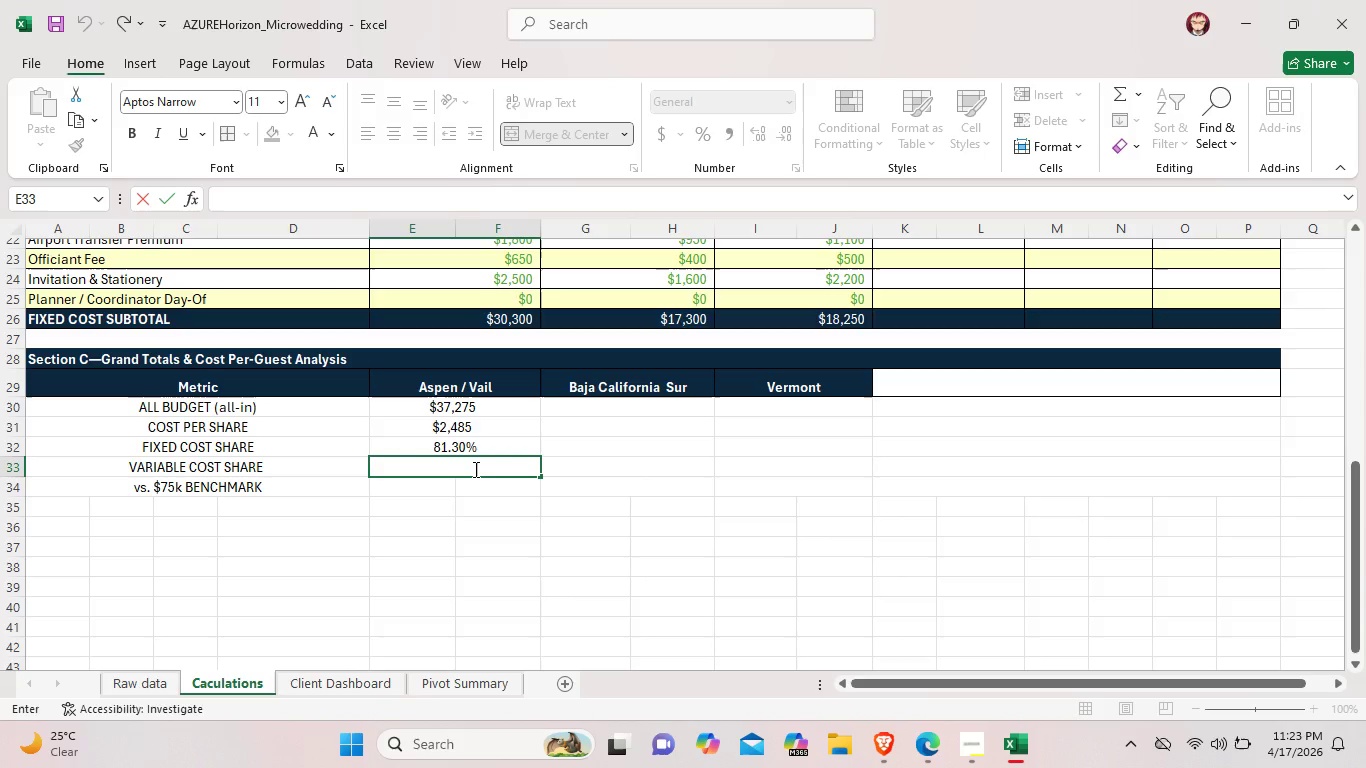 
type(18.7%)
 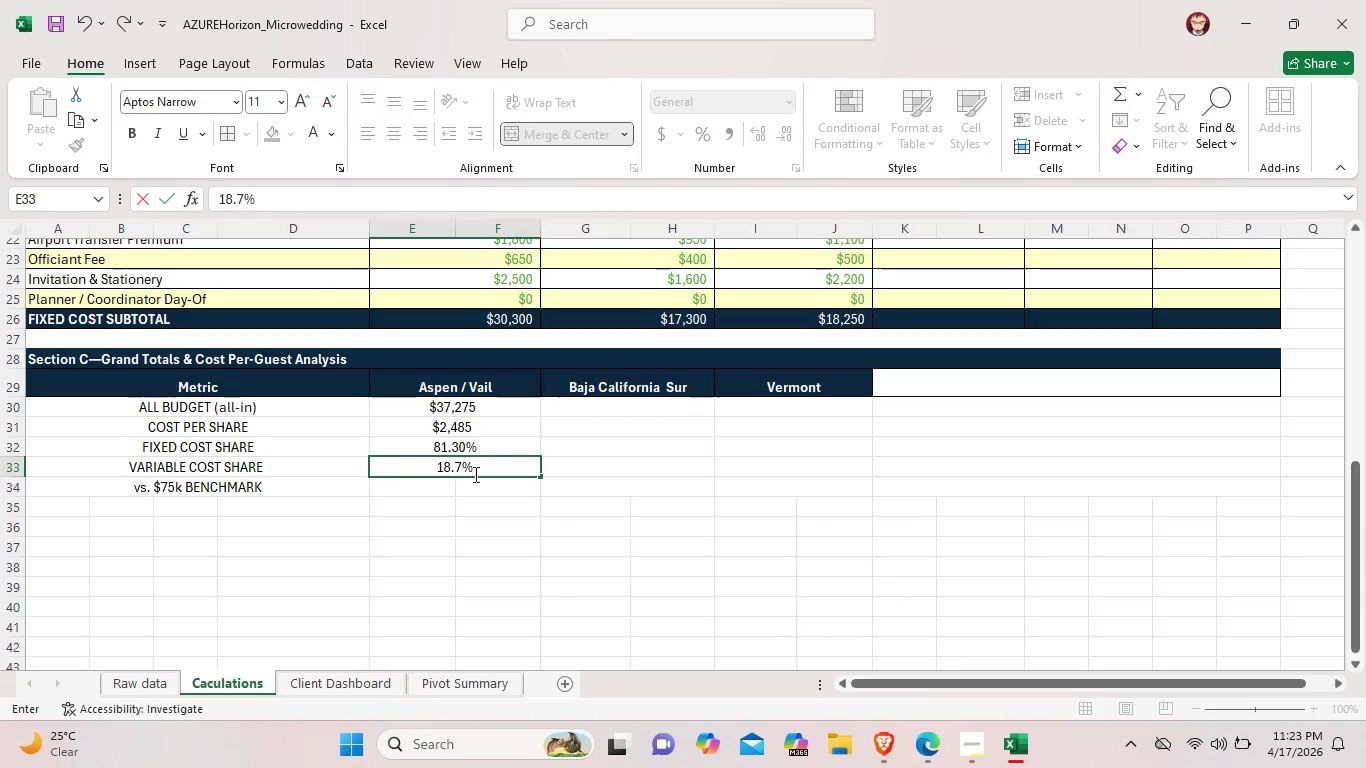 
left_click([478, 487])
 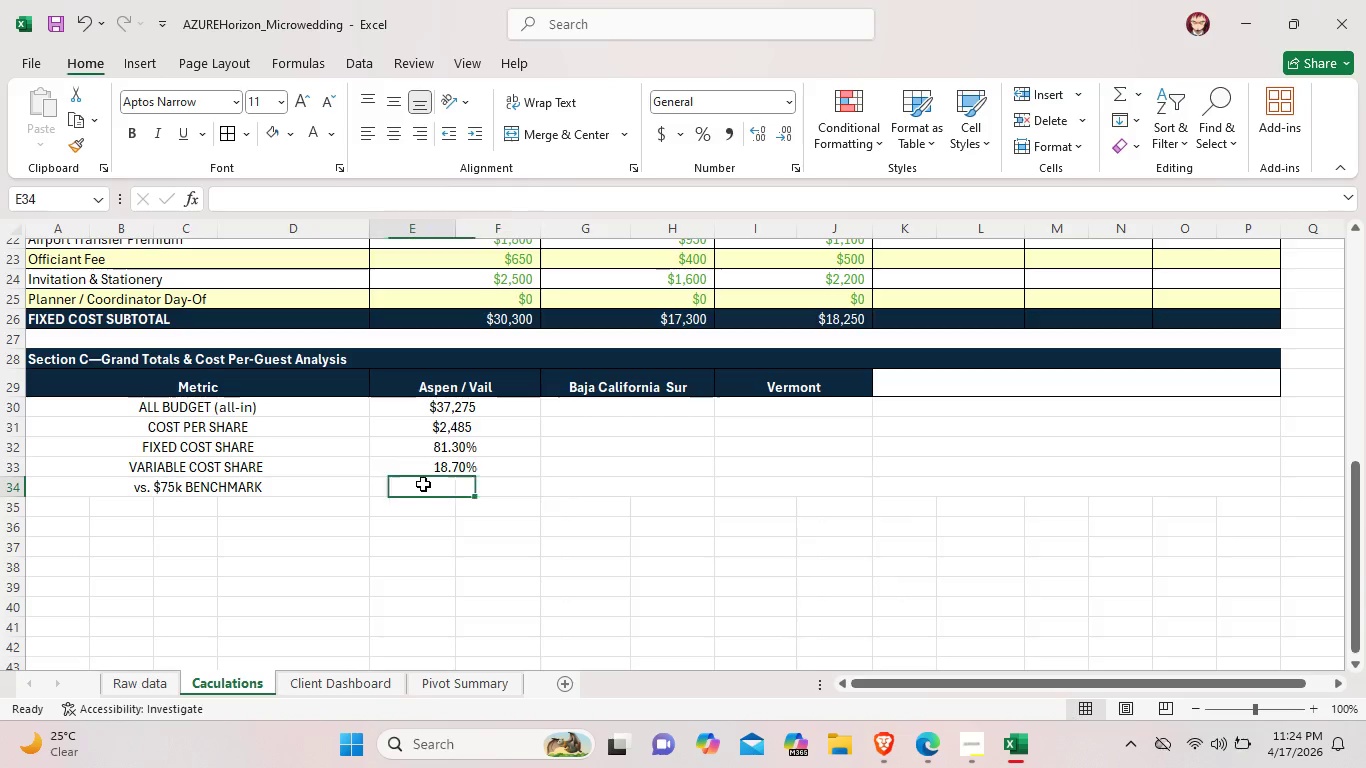 
left_click_drag(start_coordinate=[423, 484], to_coordinate=[511, 484])
 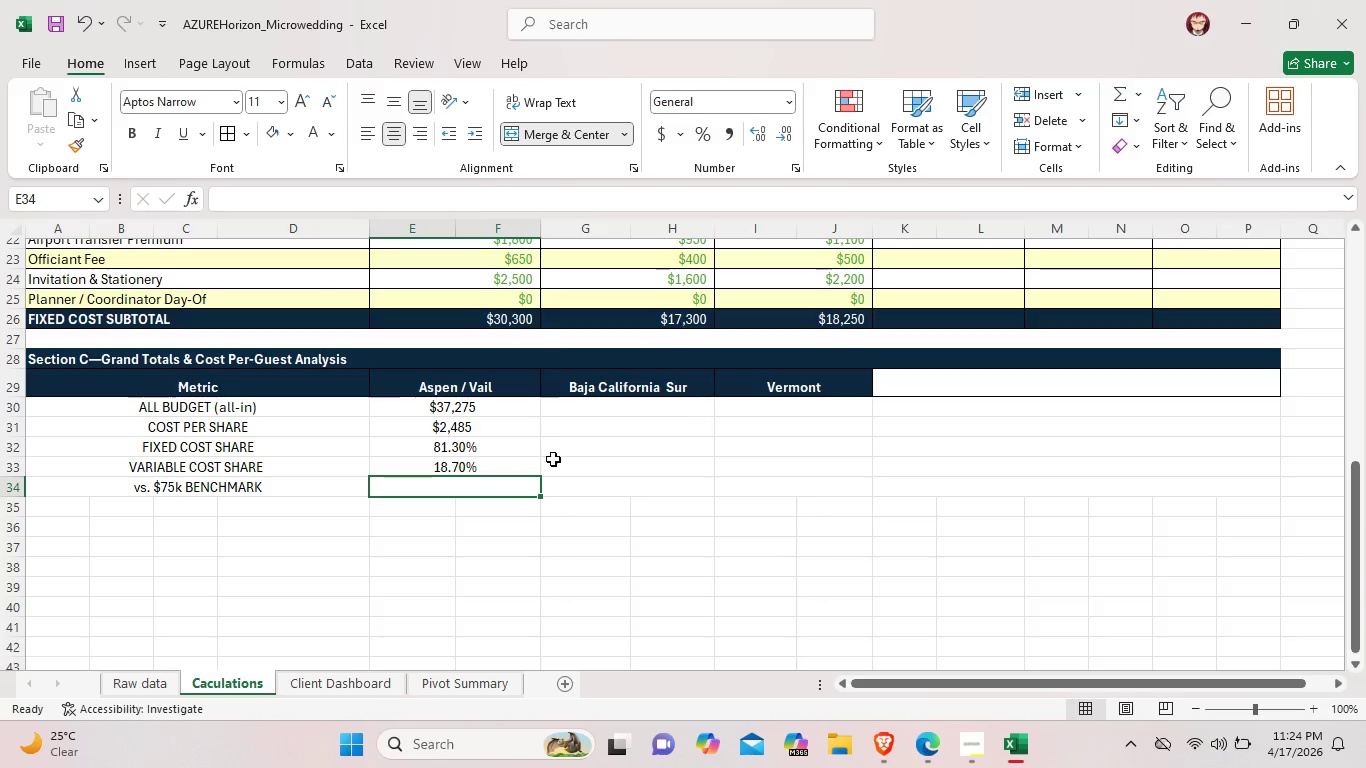 
left_click([518, 453])
 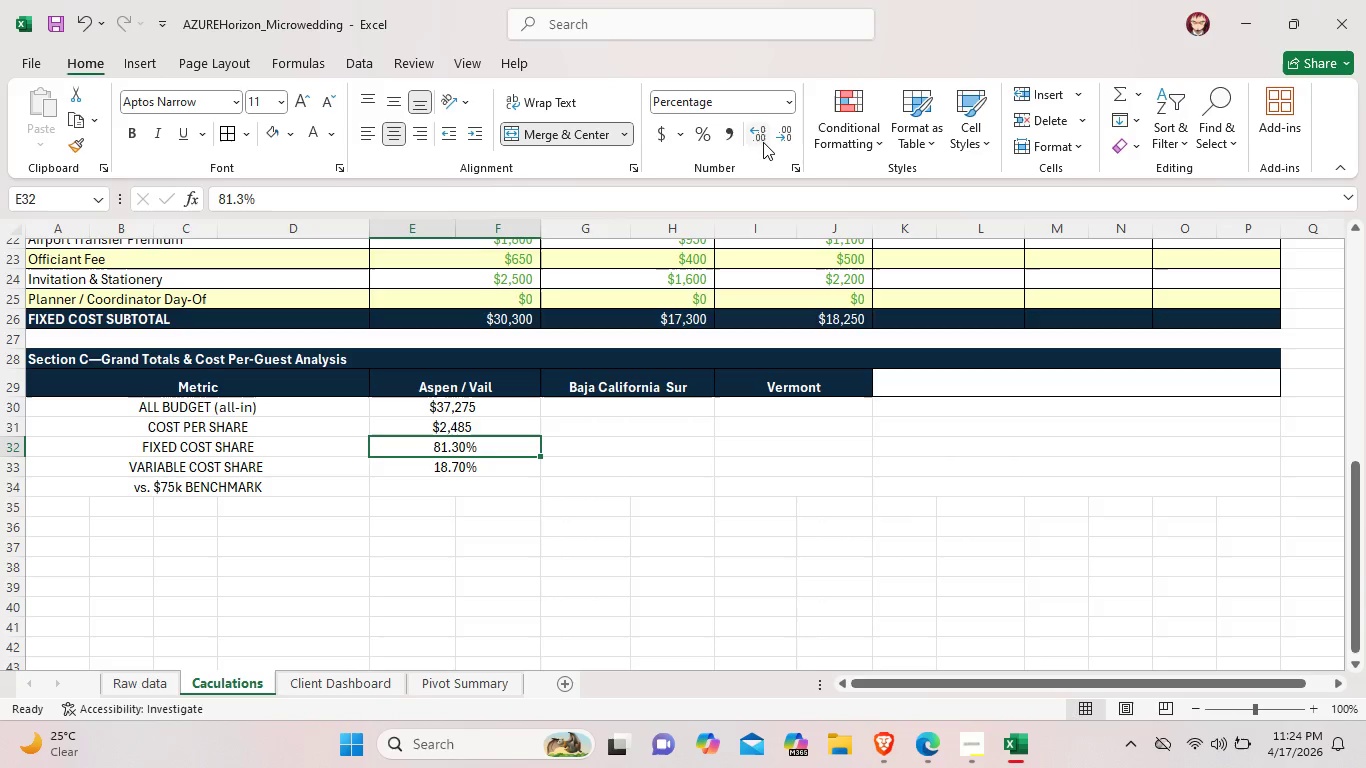 
left_click([774, 139])
 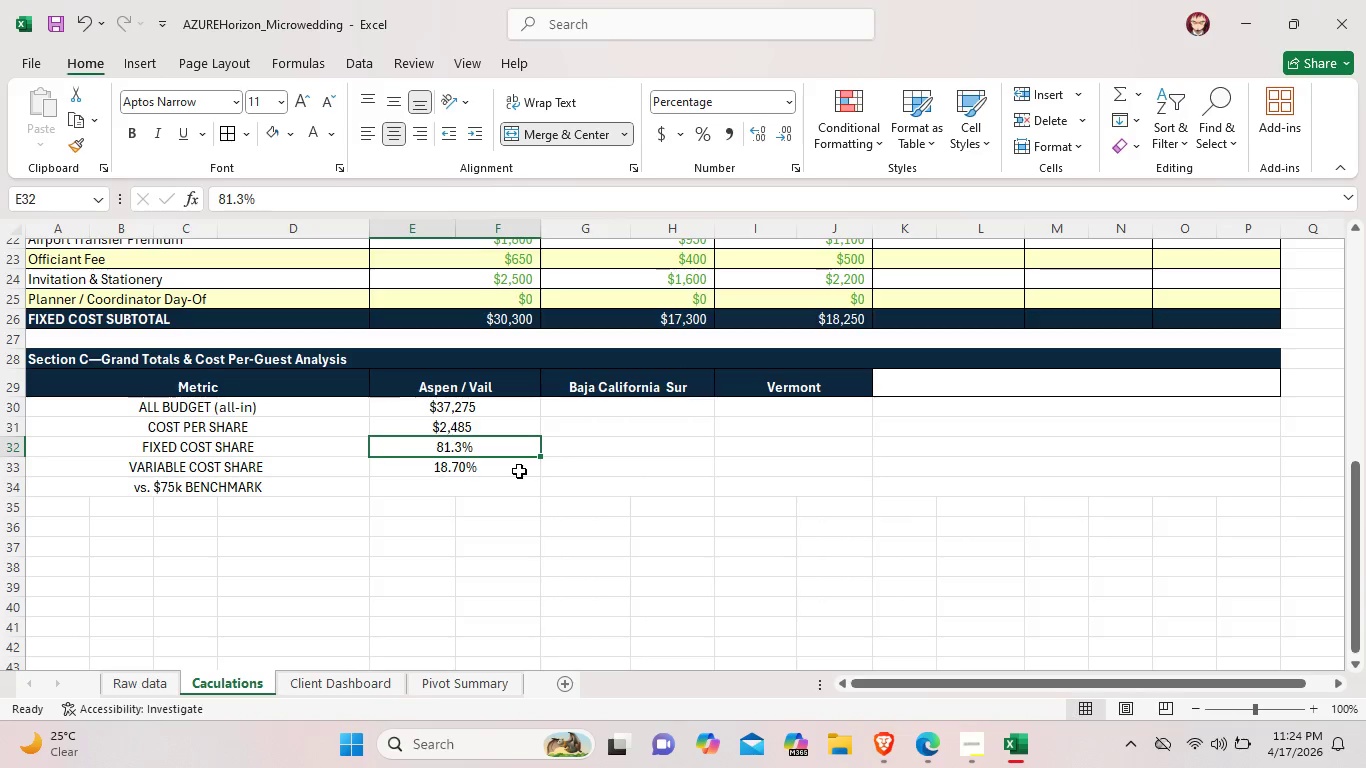 
left_click([519, 471])
 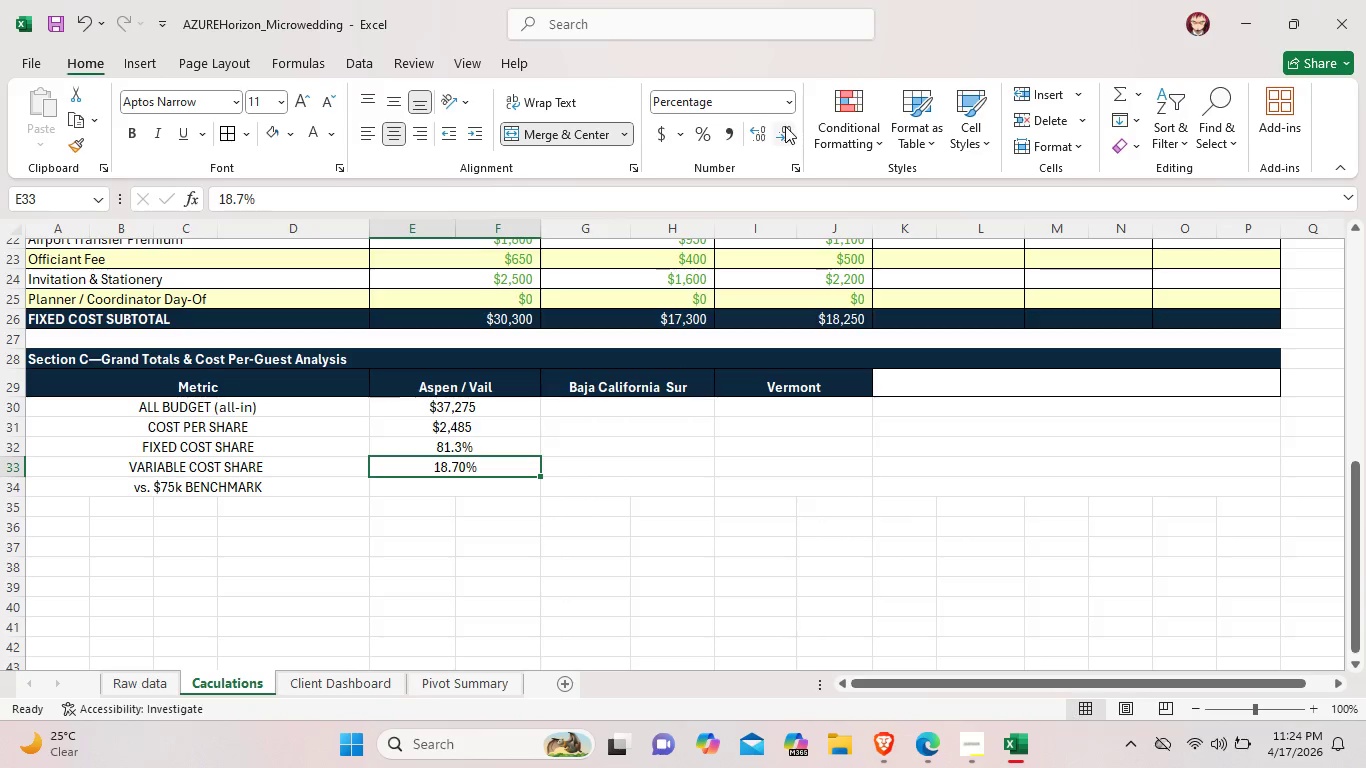 
left_click([785, 126])
 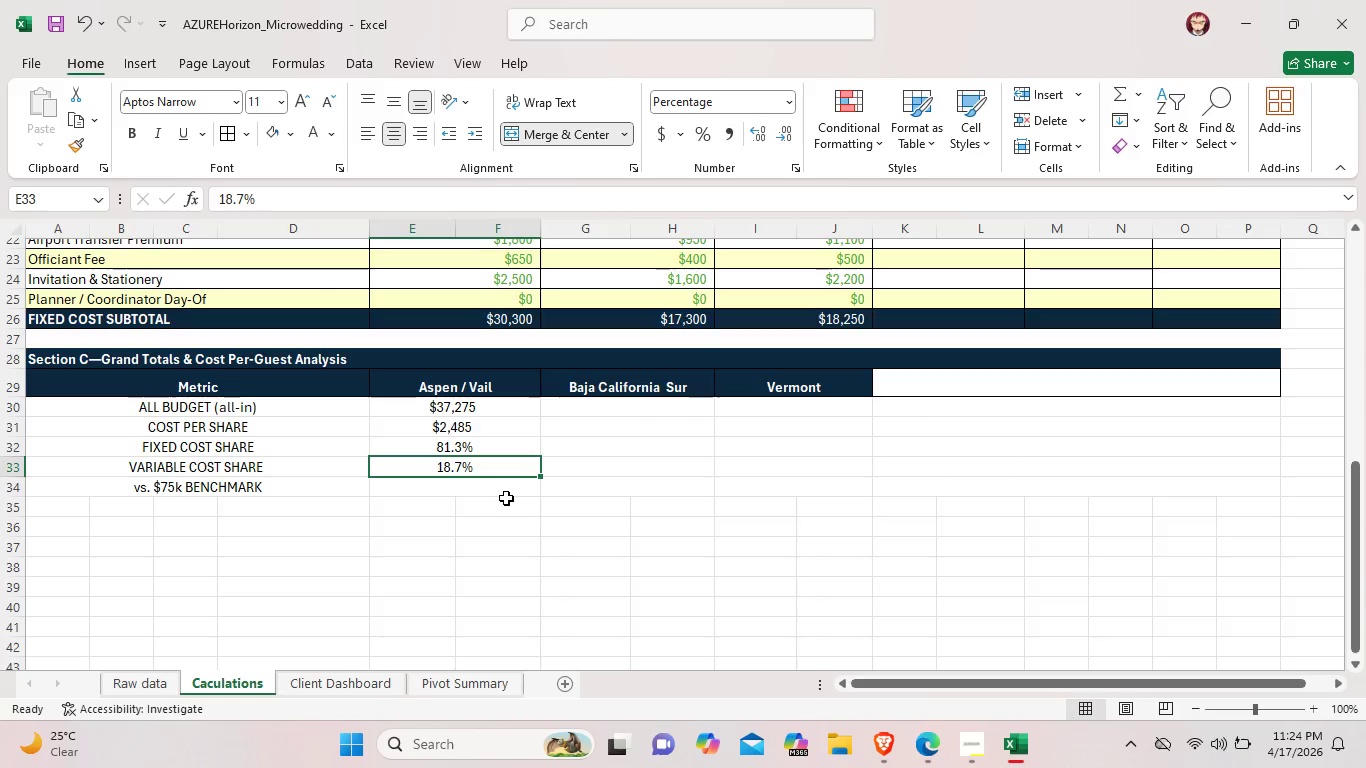 
double_click([489, 493])
 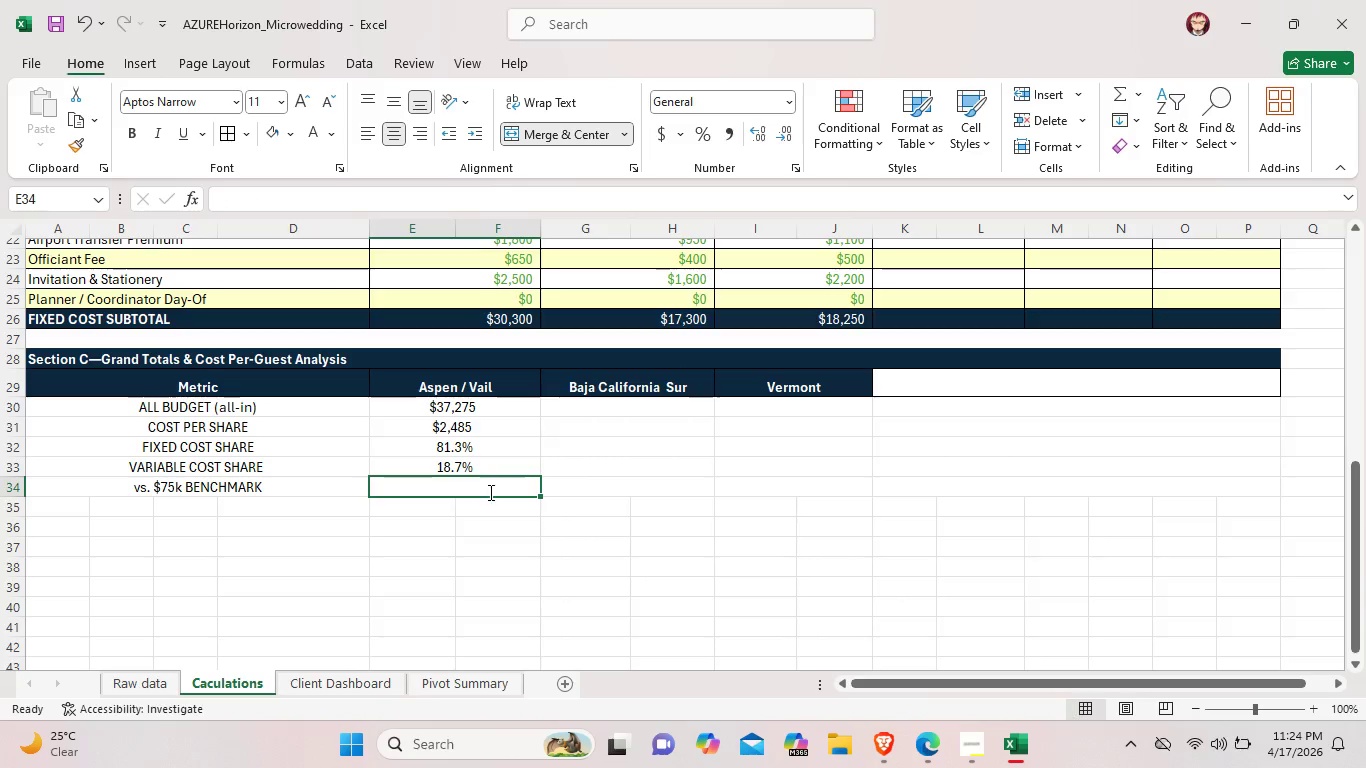 
double_click([489, 492])
 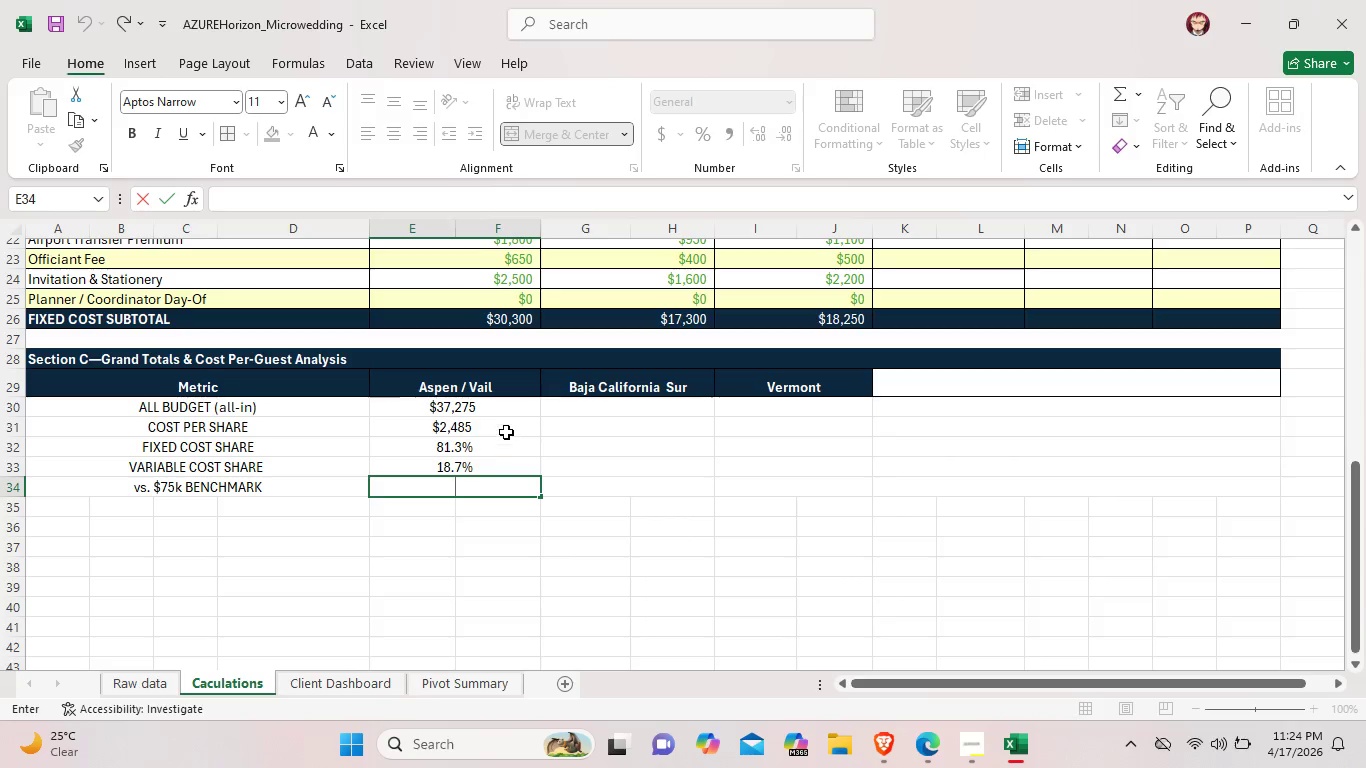 
left_click_drag(start_coordinate=[505, 407], to_coordinate=[506, 469])
 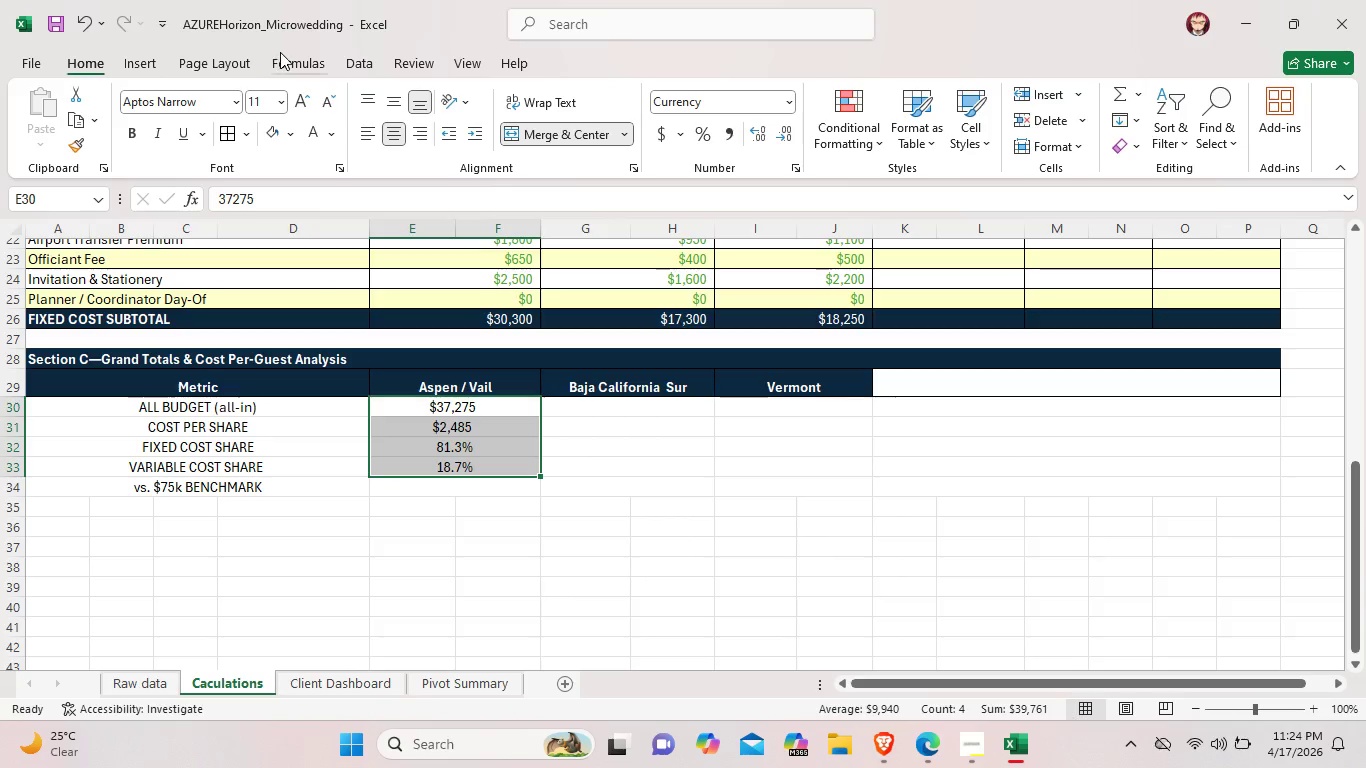 
left_click([280, 52])
 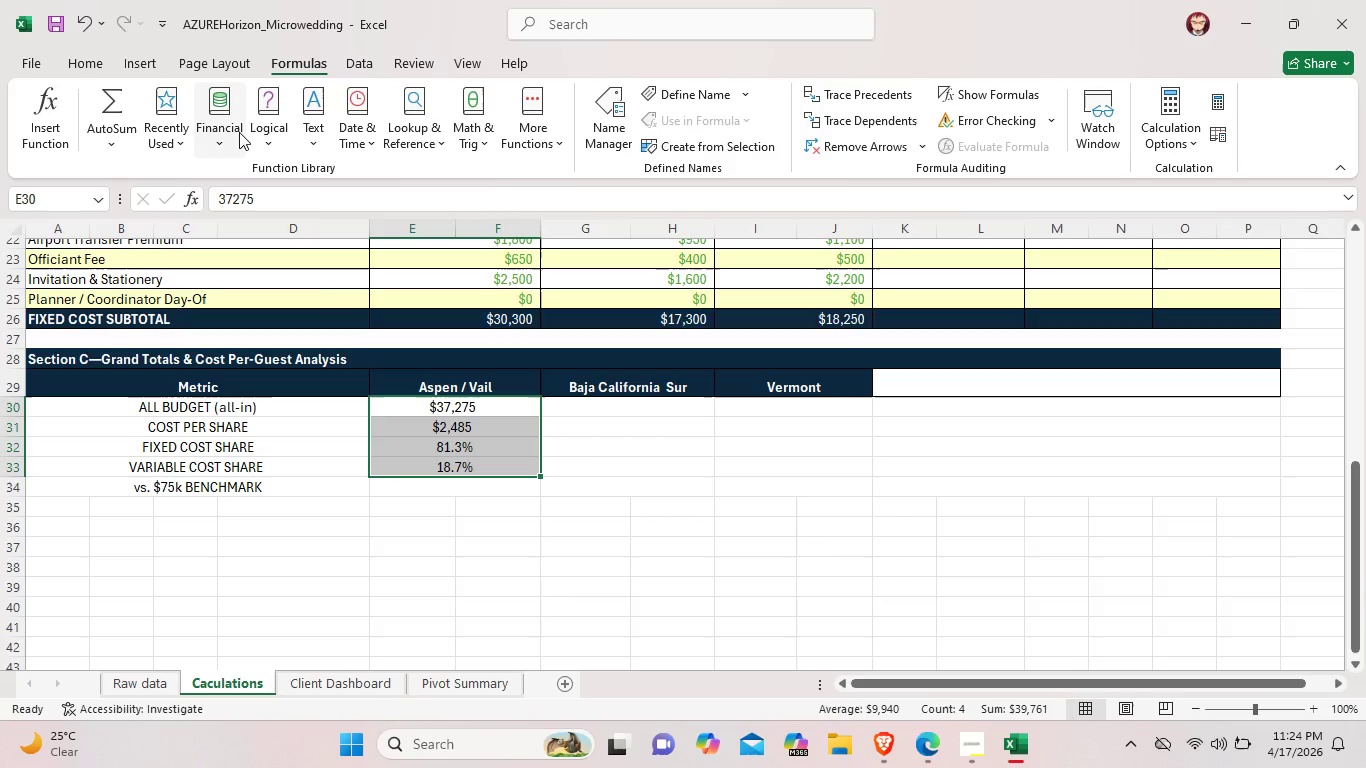 
left_click([238, 134])
 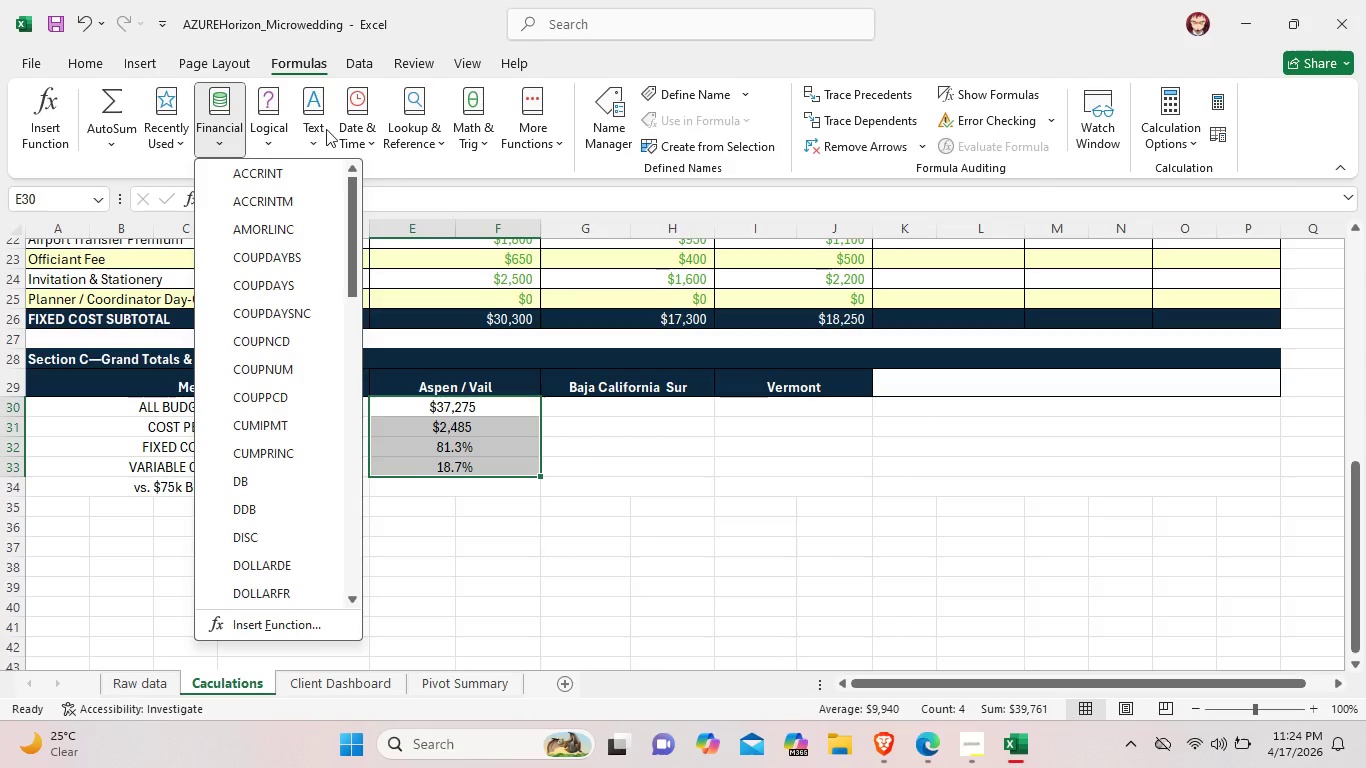 
left_click([485, 136])
 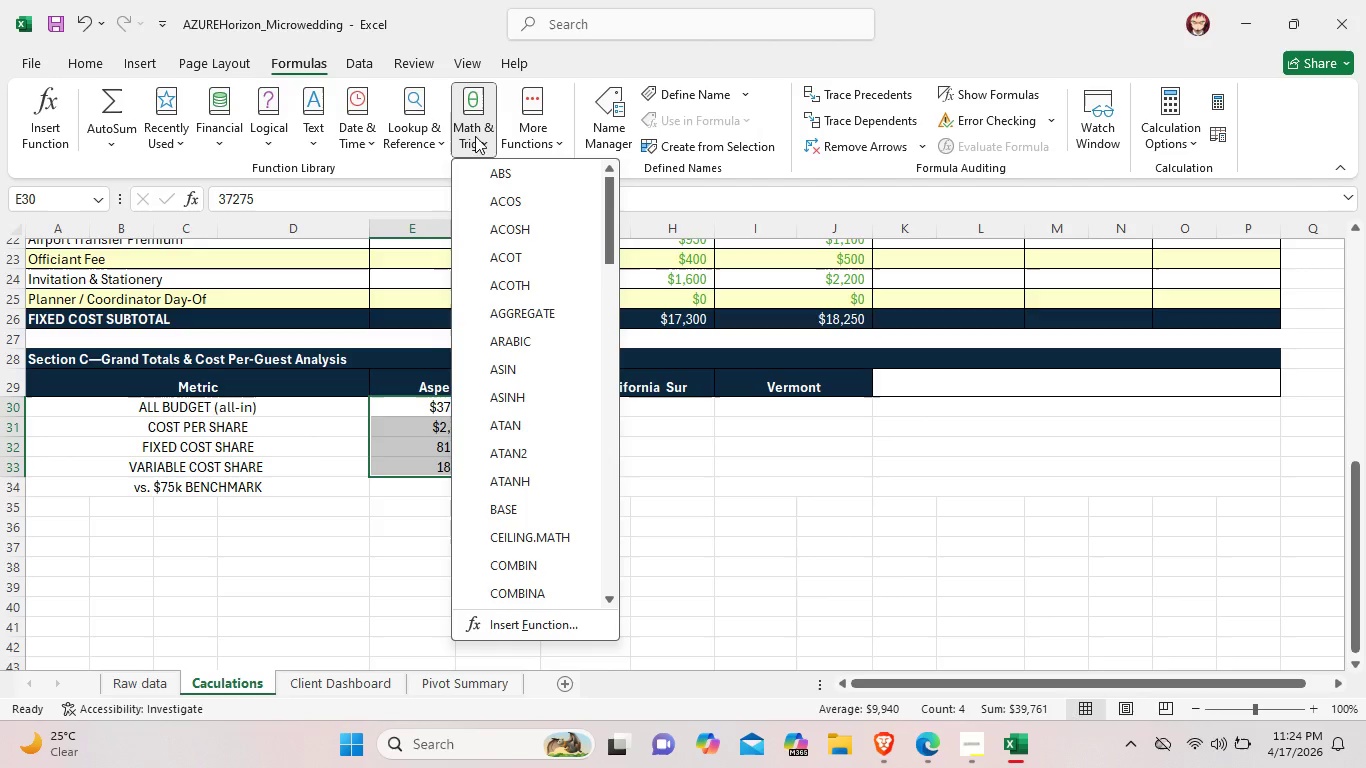 
left_click([164, 128])
 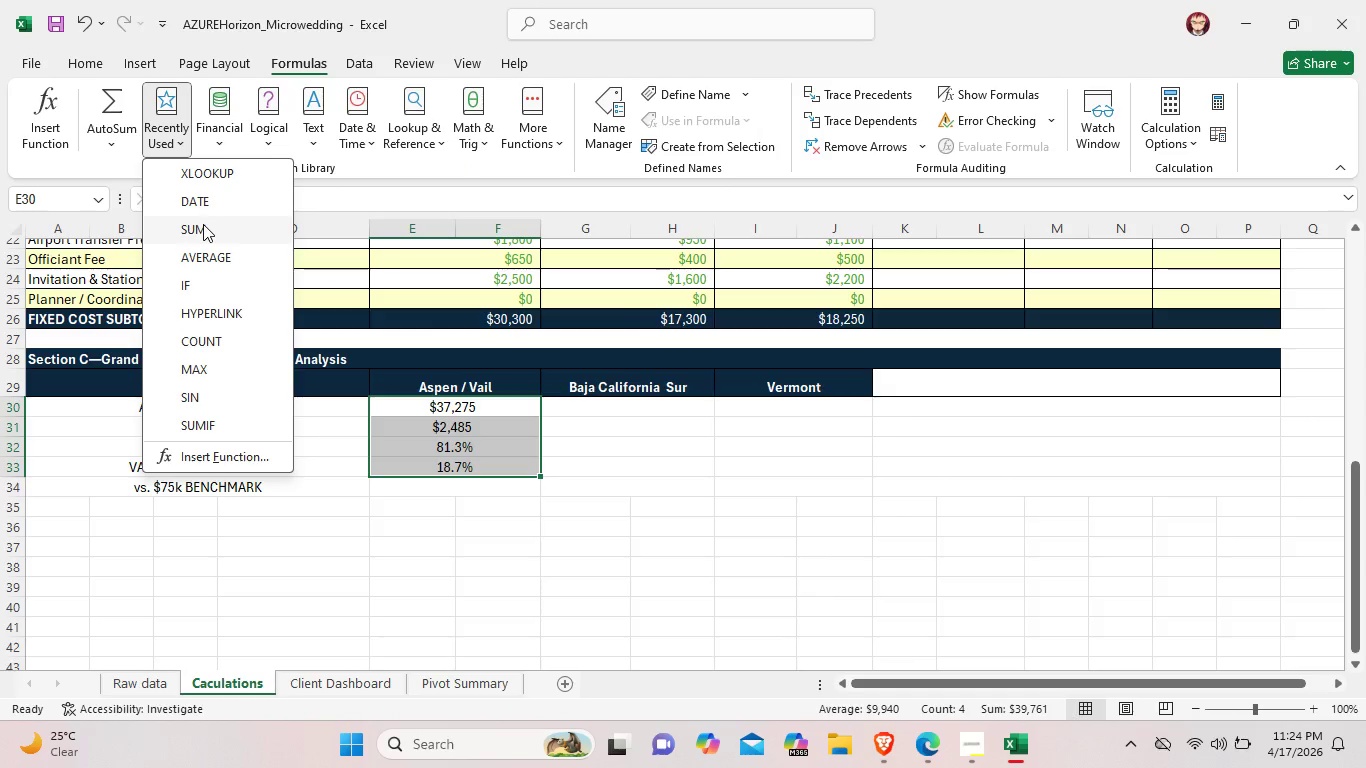 
left_click([203, 224])
 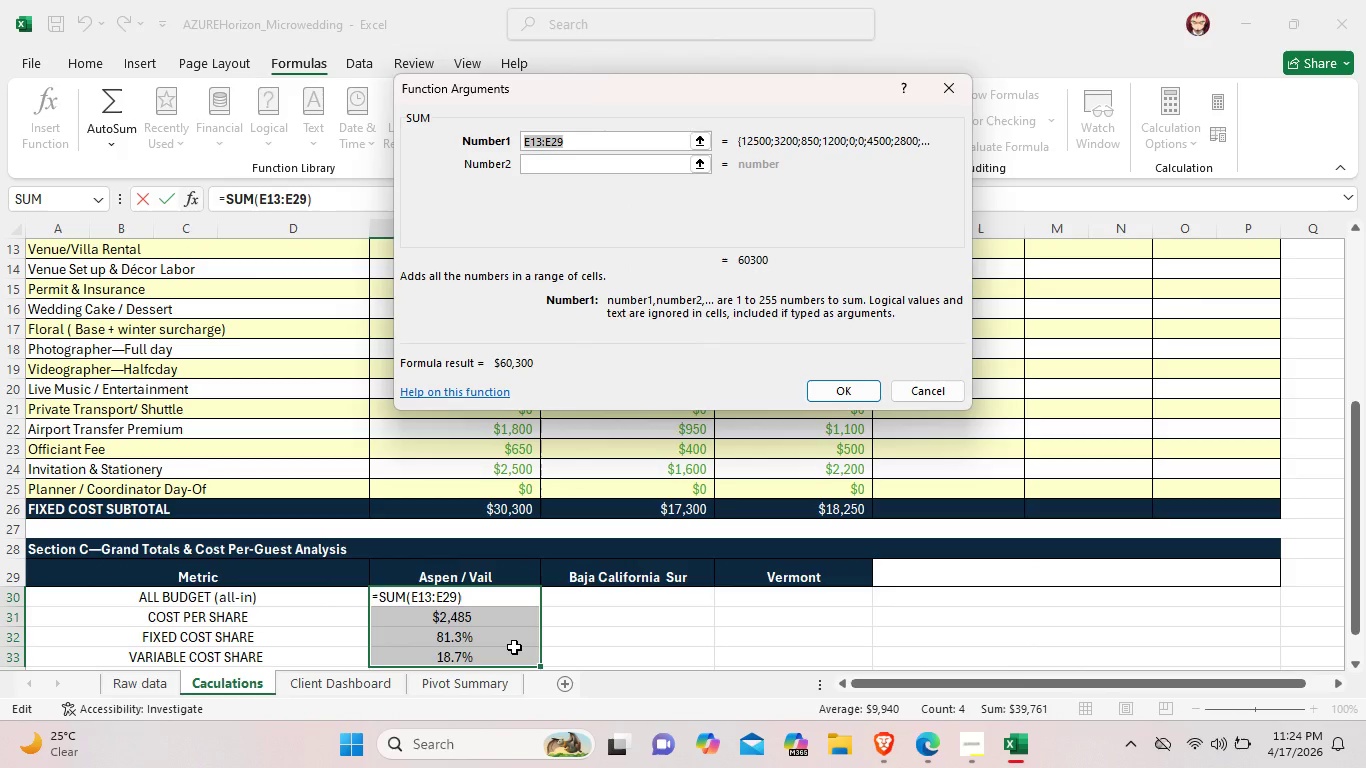 
scroll: coordinate [514, 647], scroll_direction: down, amount: 1.0
 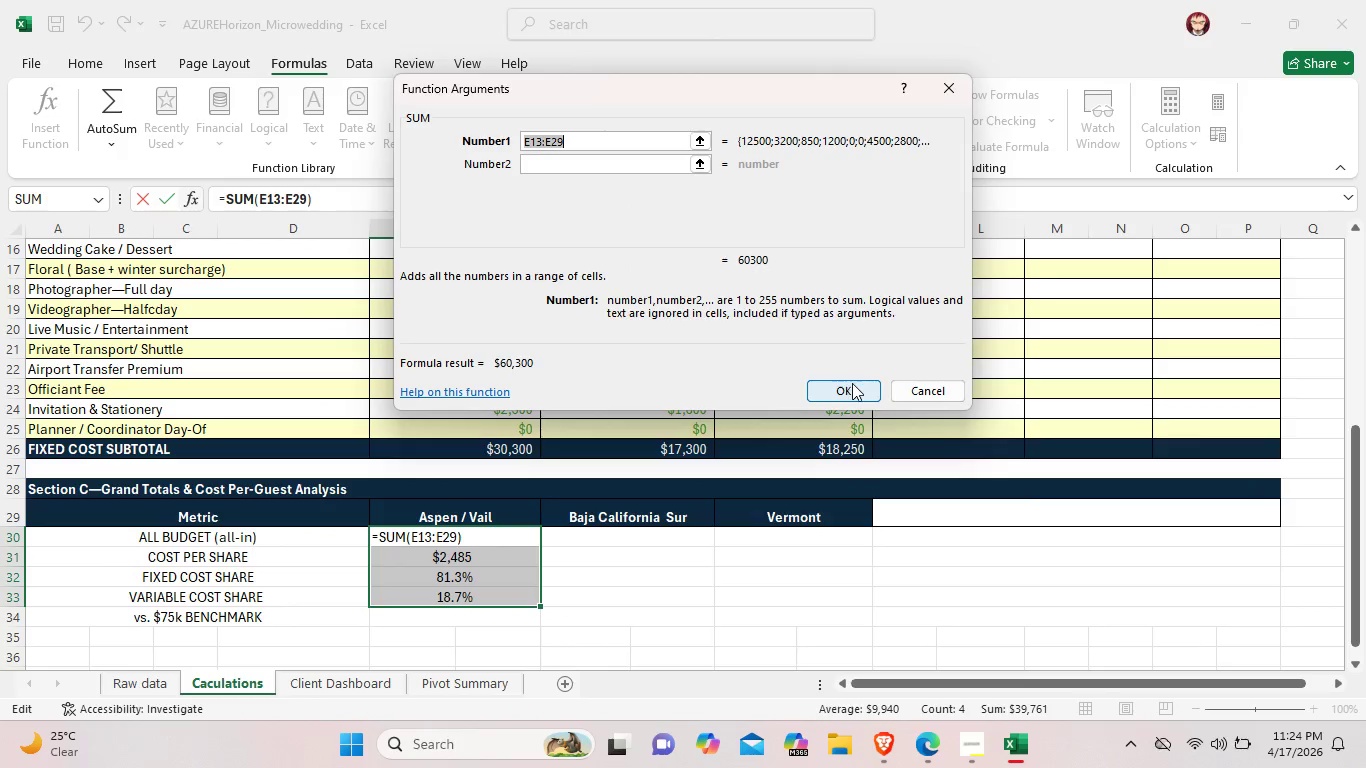 
left_click([852, 384])
 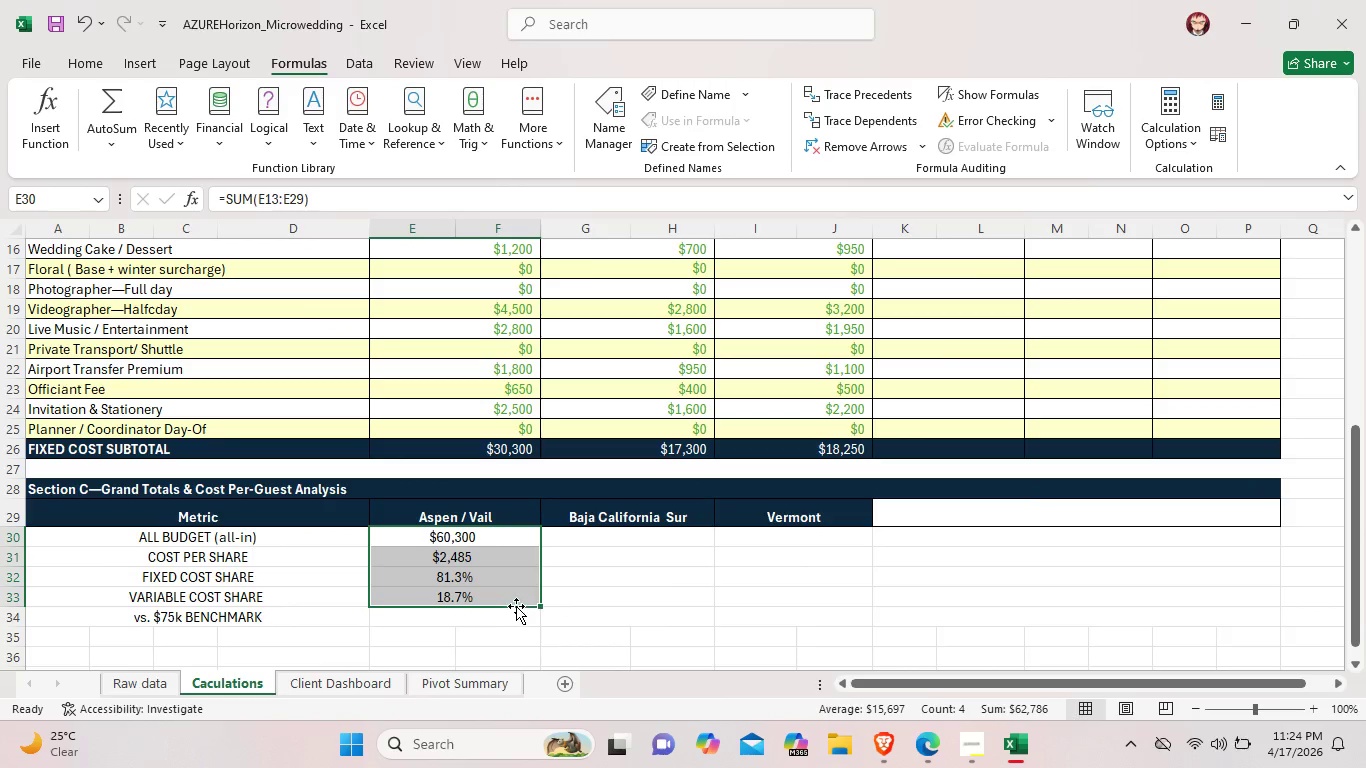 
scroll: coordinate [516, 606], scroll_direction: down, amount: 1.0
 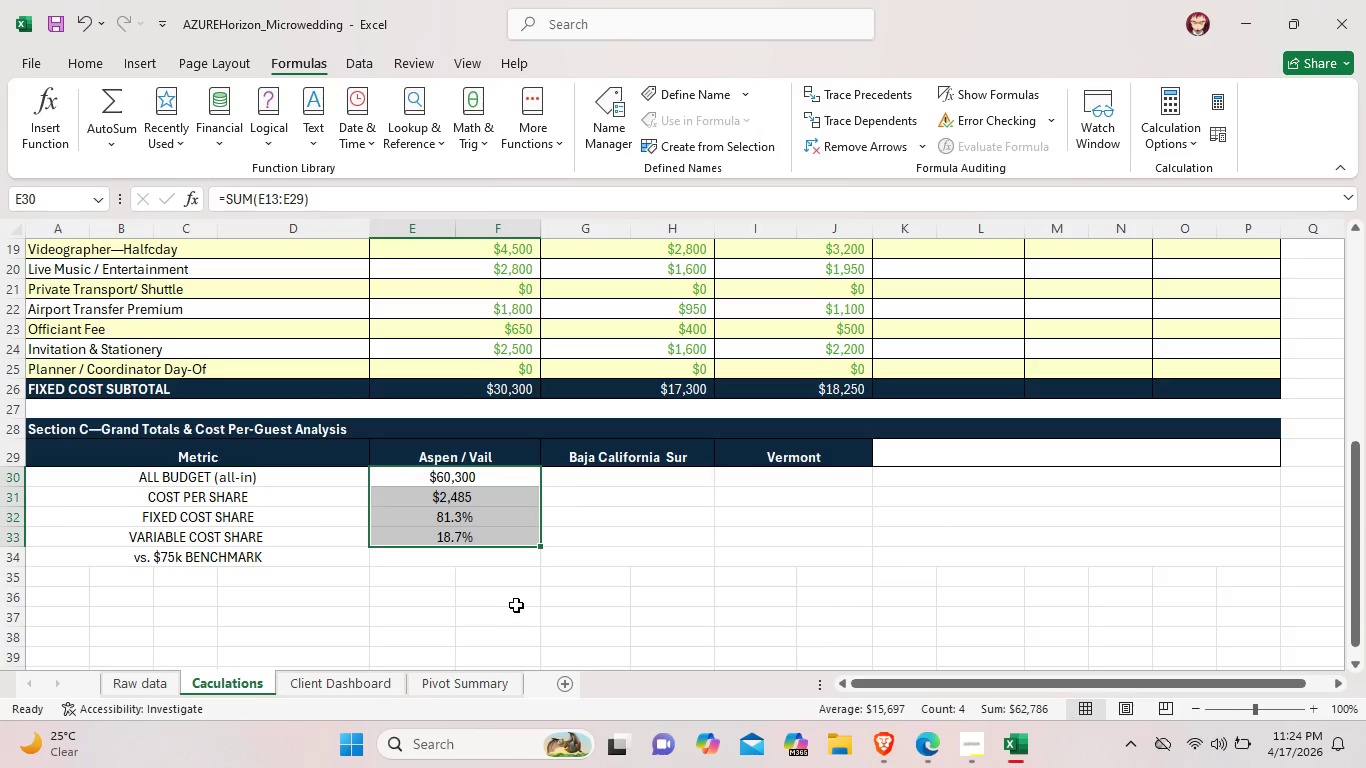 
hold_key(key=ControlLeft, duration=0.77)
 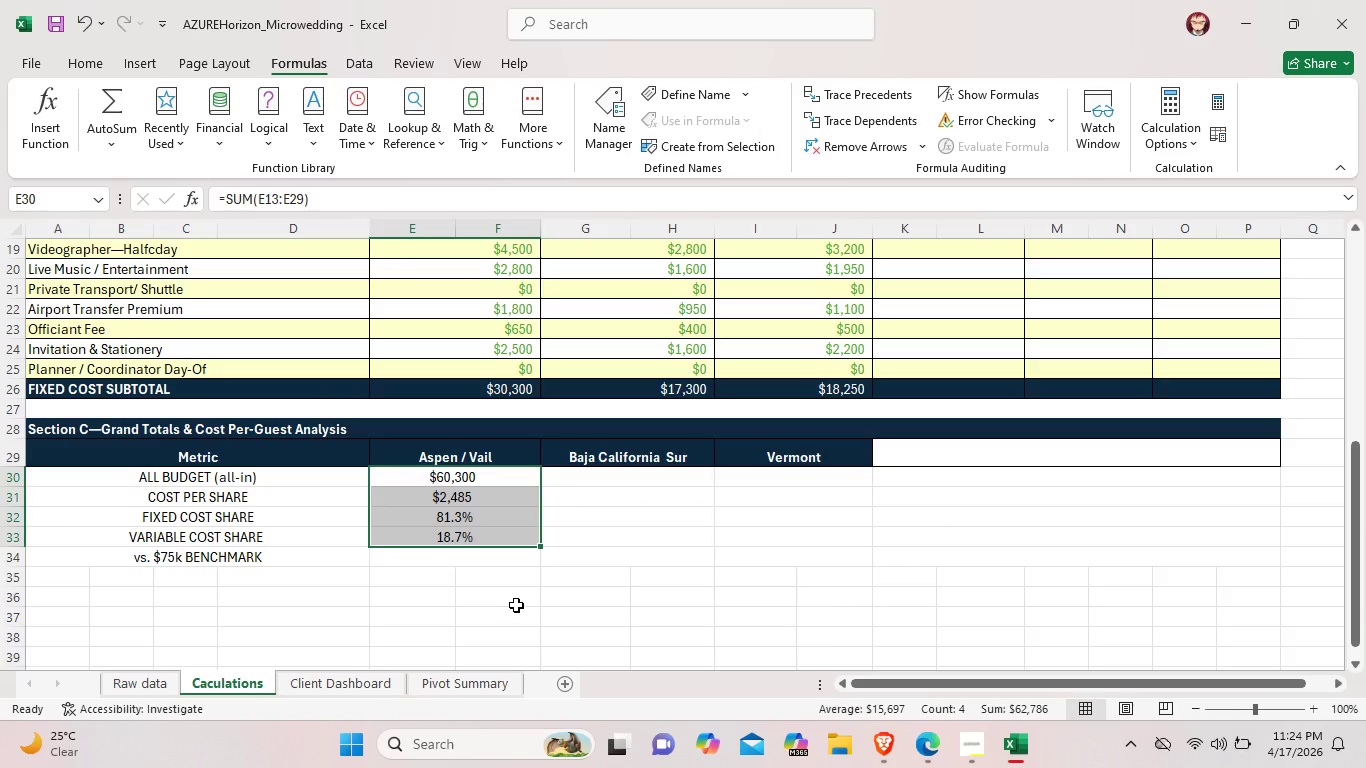 
key(Control+Z)
 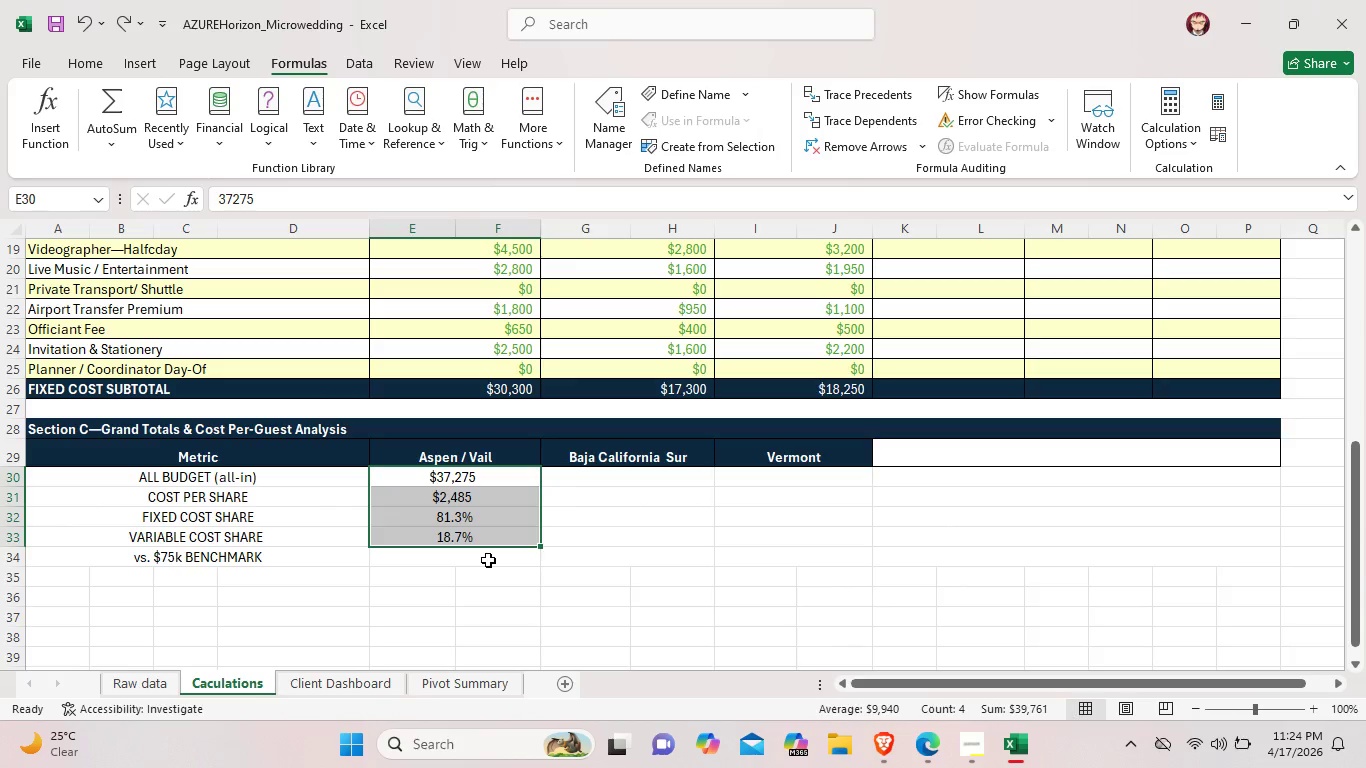 
double_click([488, 560])
 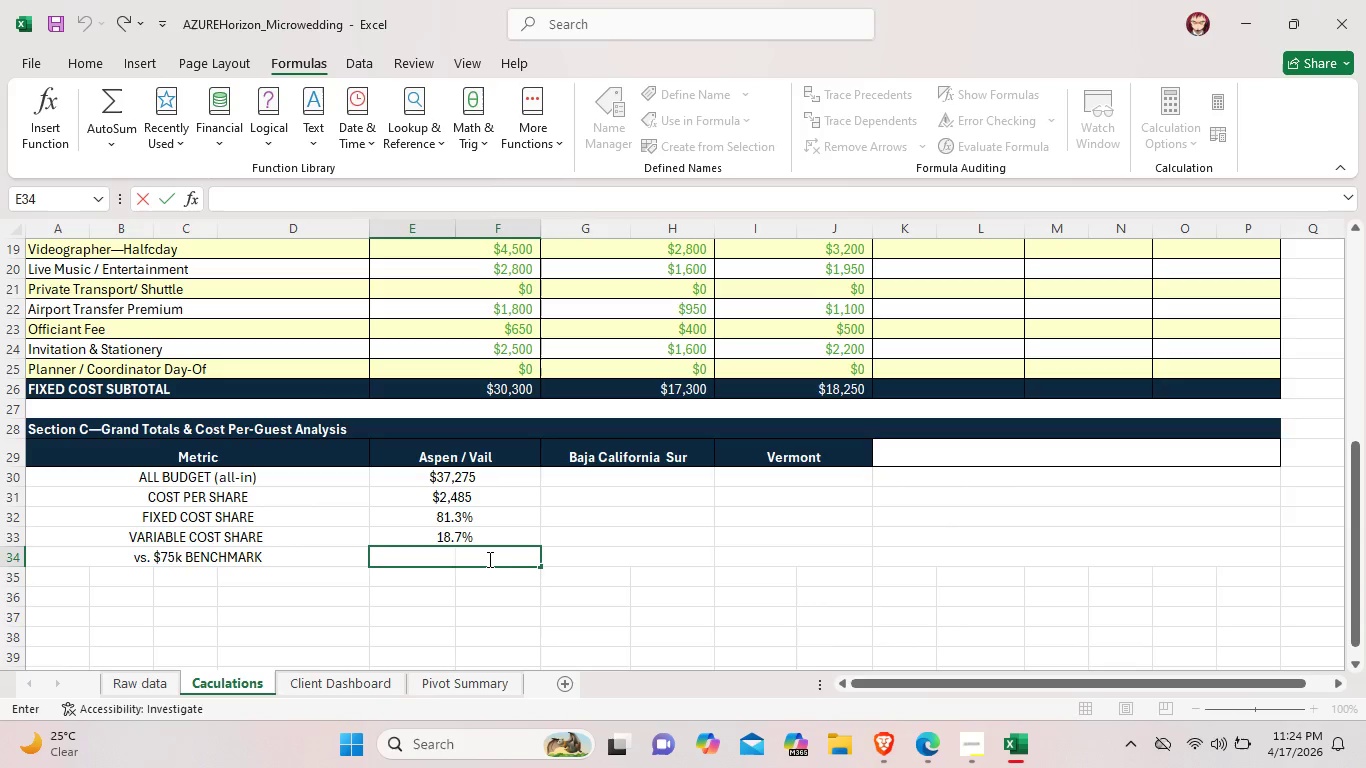 
key(Shift+9)
 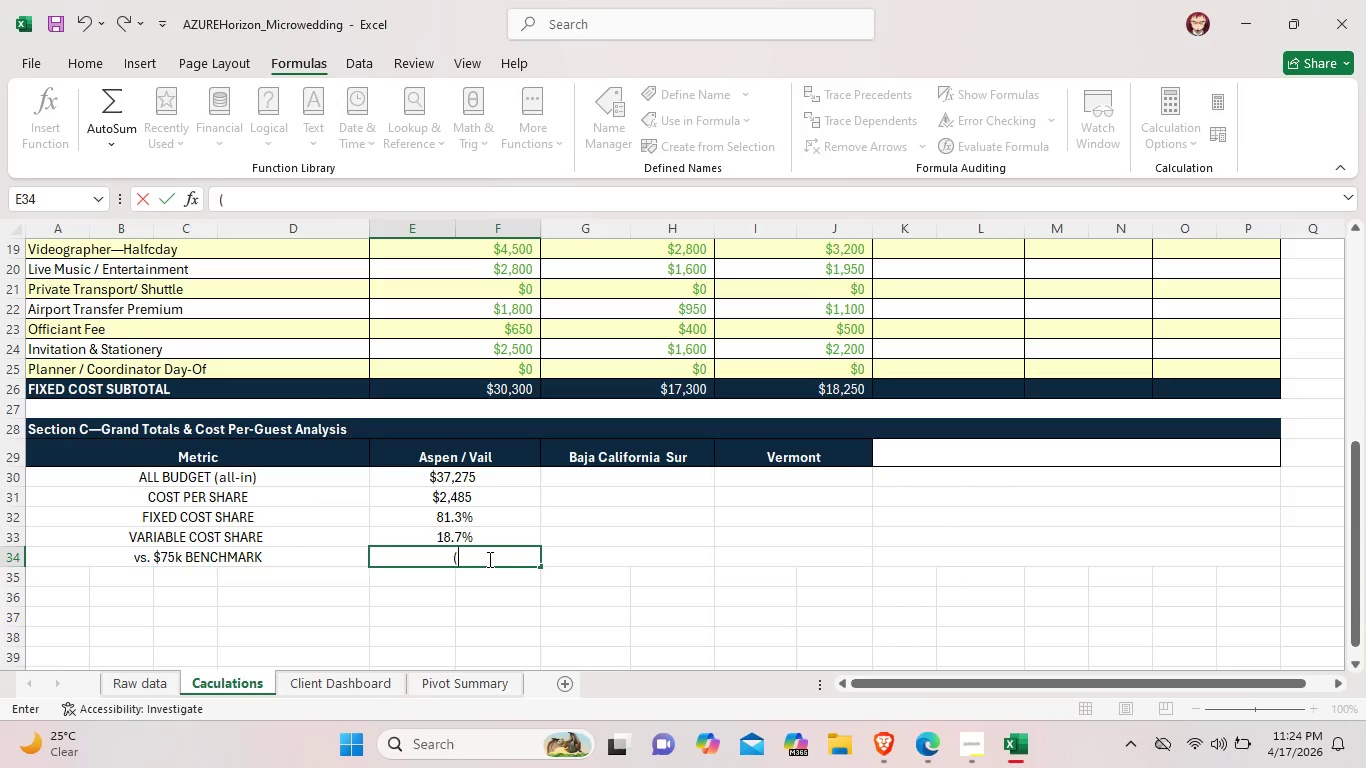 
type($37,725)
 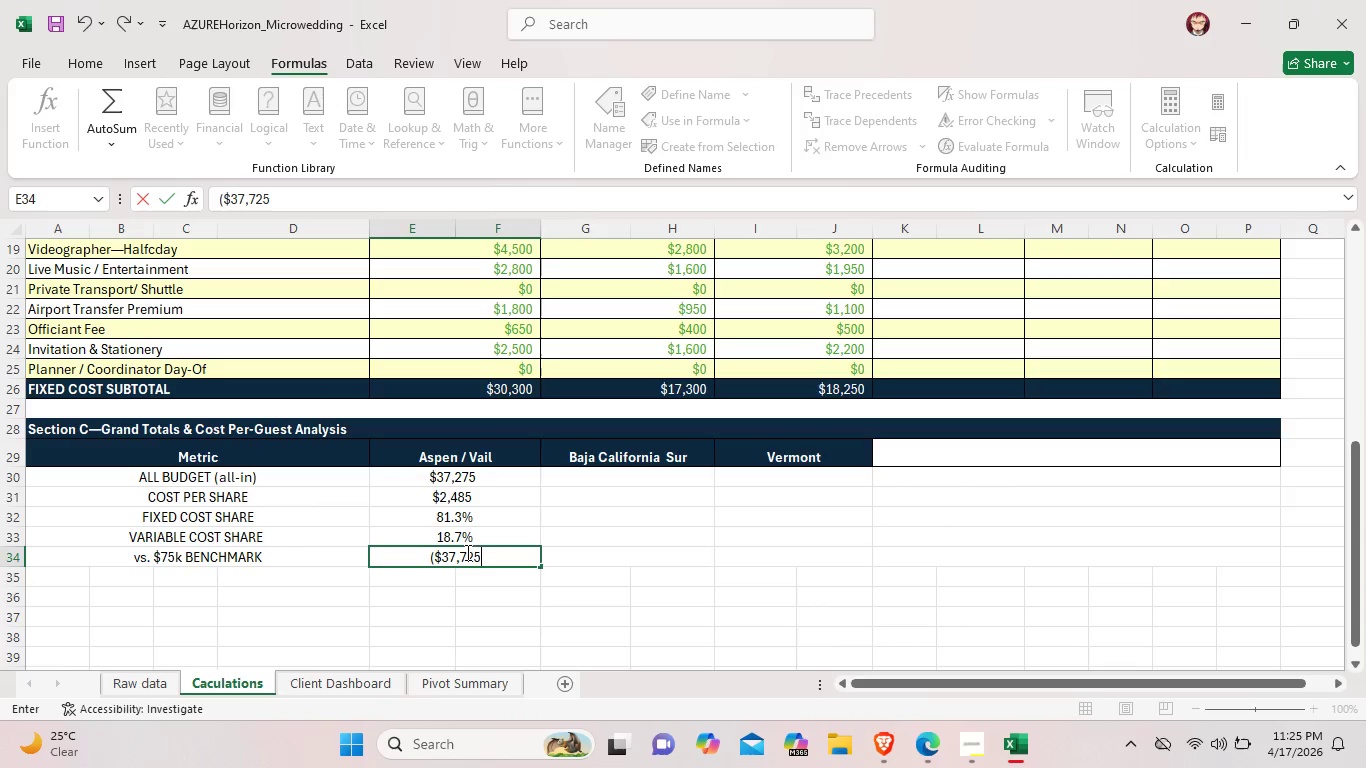 
double_click([639, 473])
 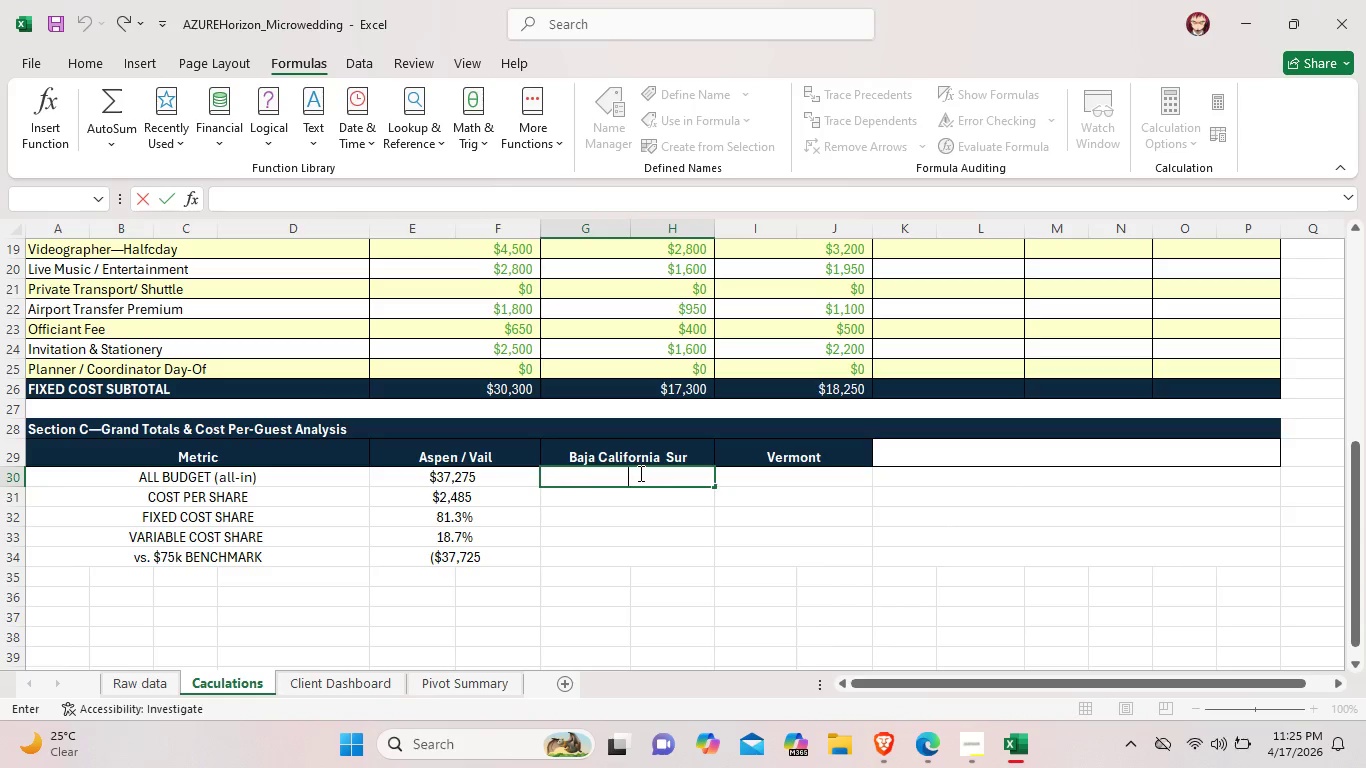 
type($21,650)
 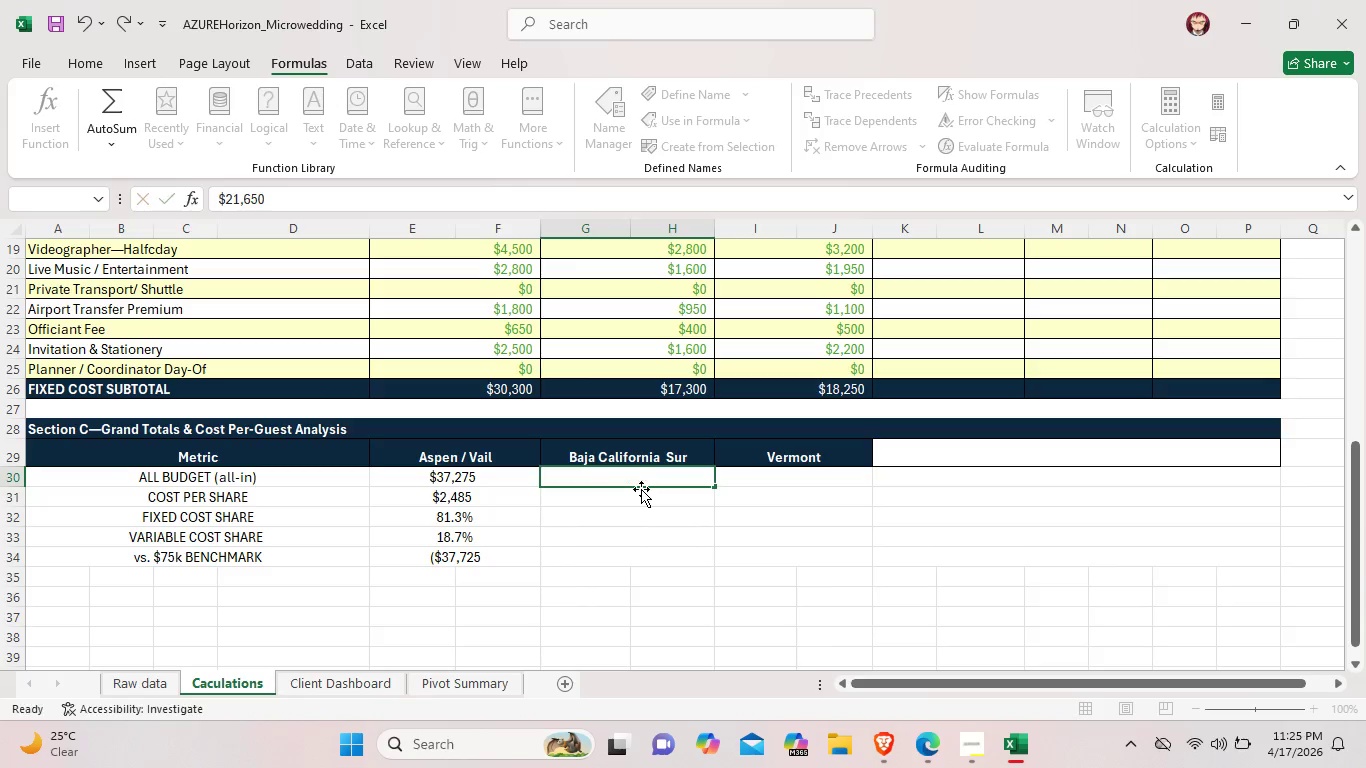 
double_click([641, 489])
 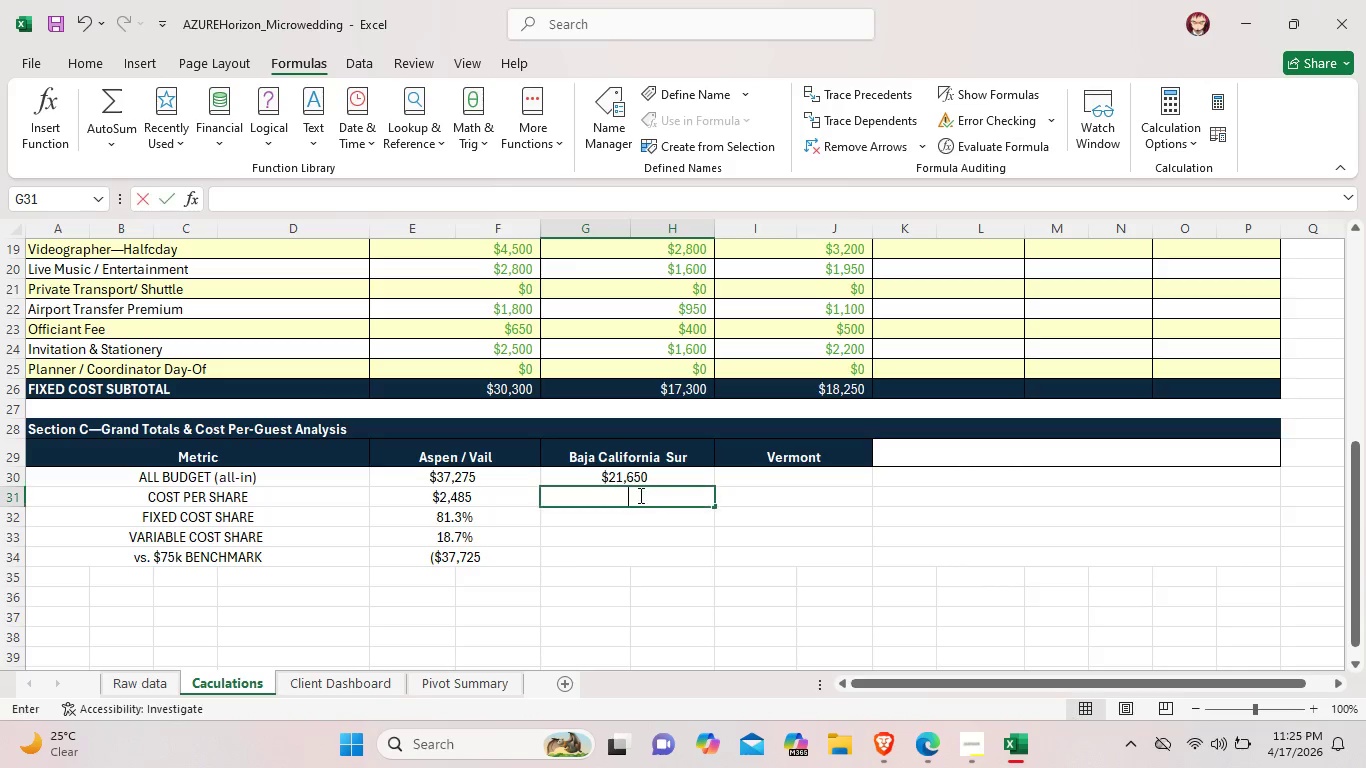 
double_click([639, 495])
 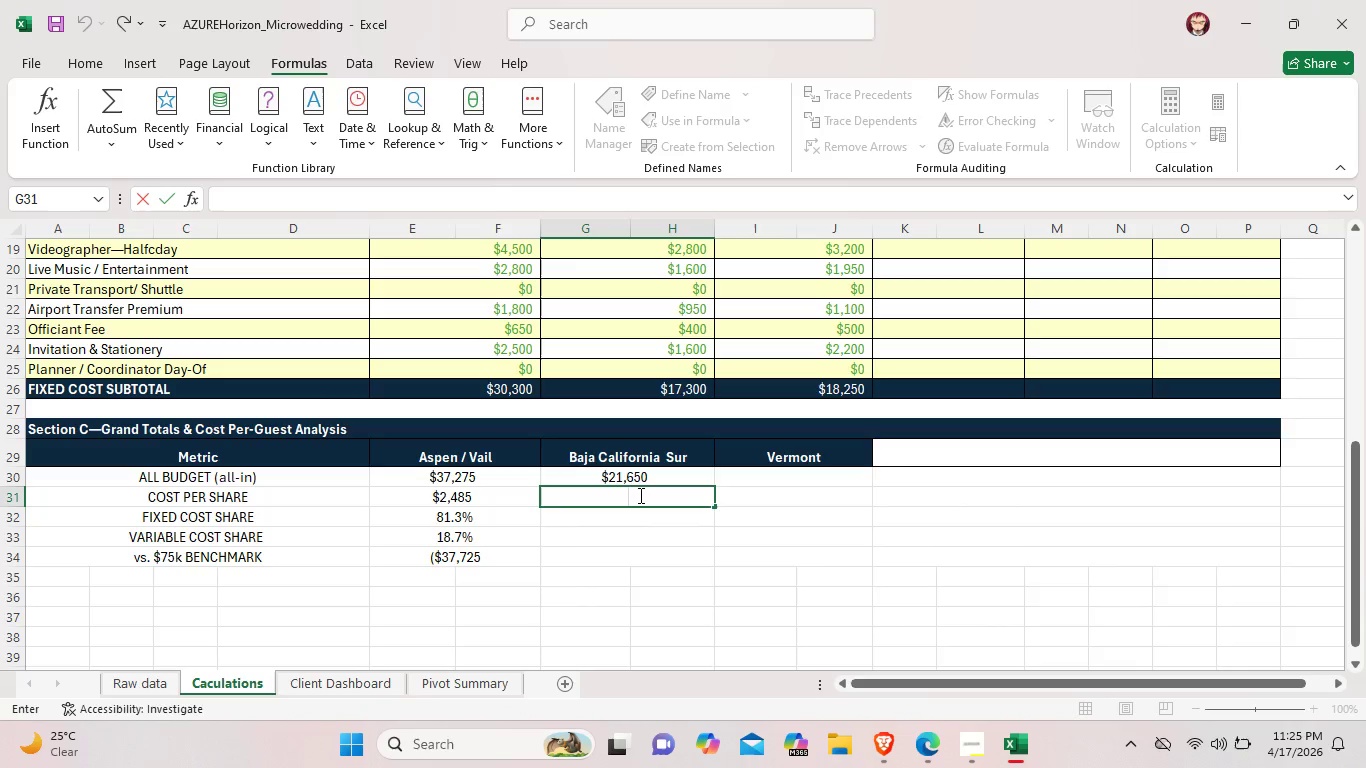 
type($1,443)
 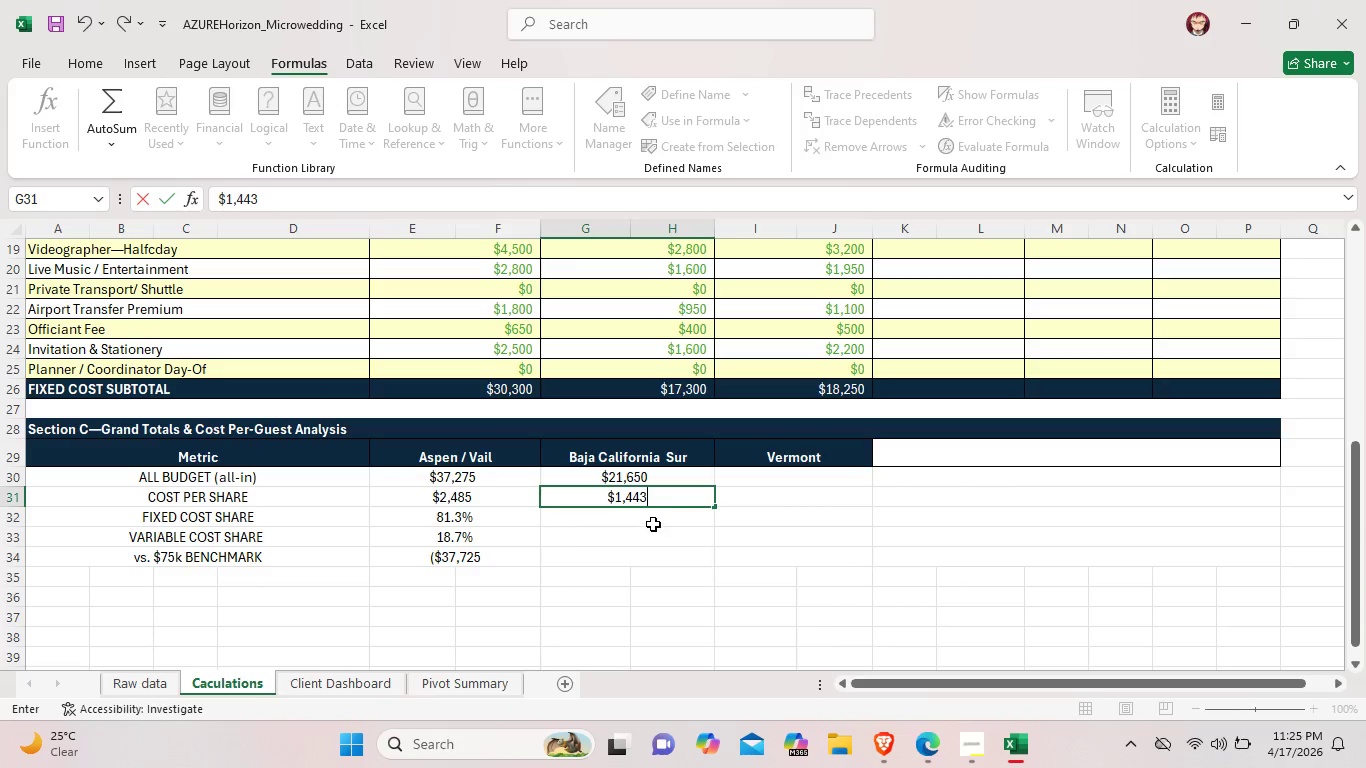 
double_click([655, 521])
 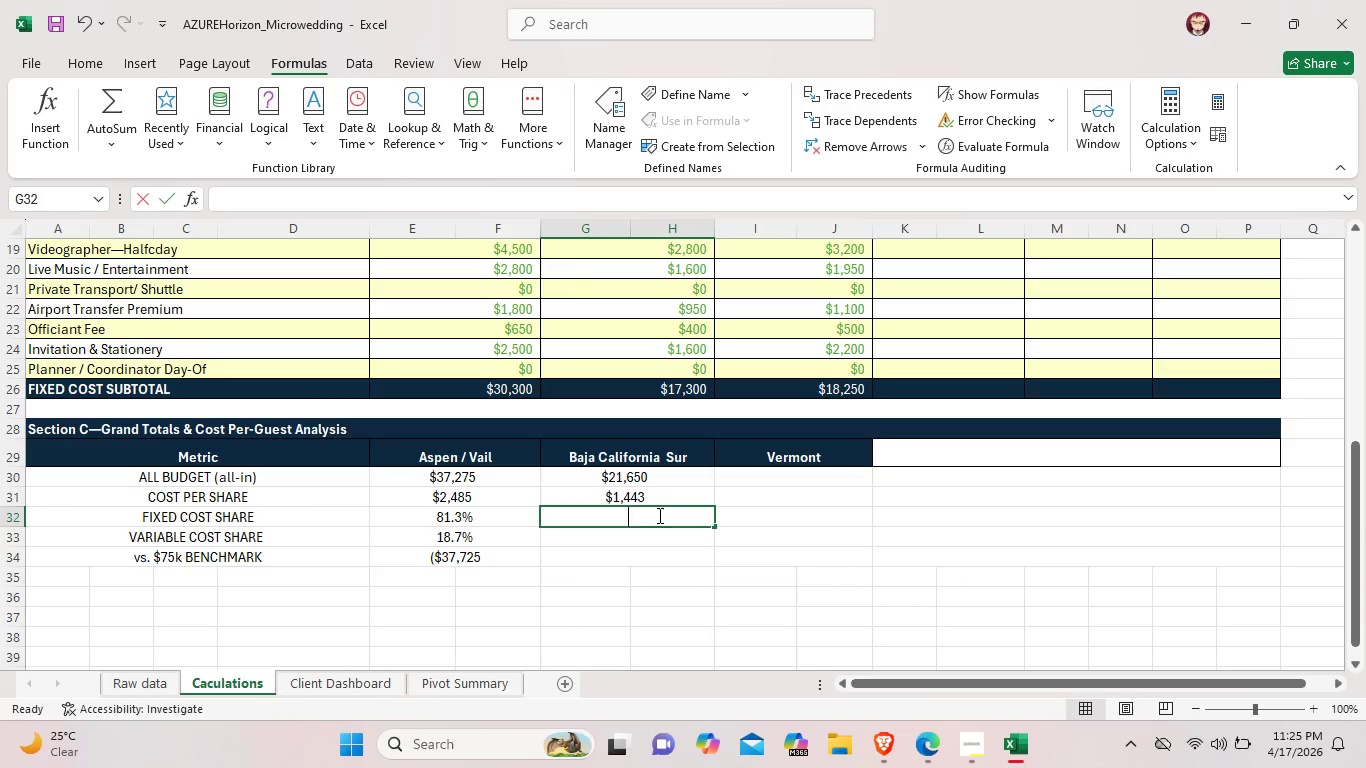 
double_click([658, 515])
 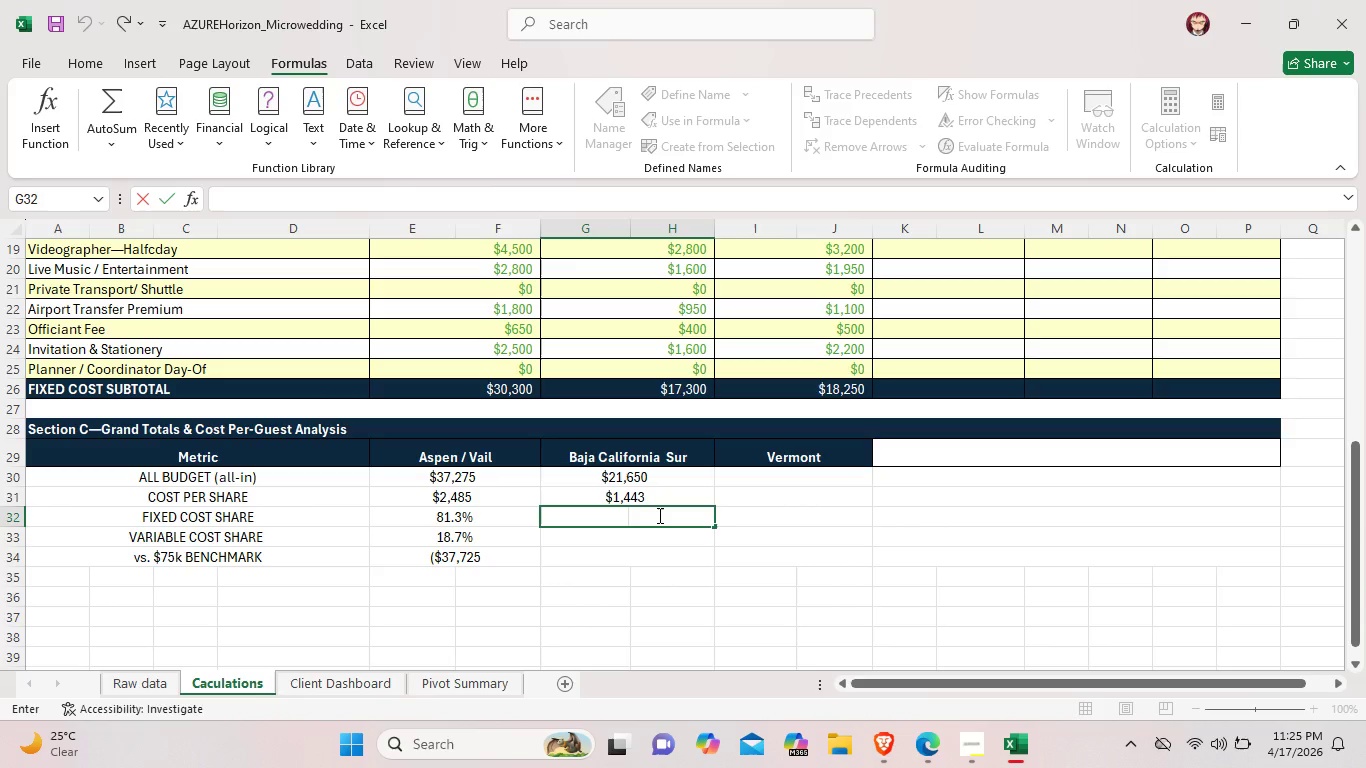 
type(79.9%)
 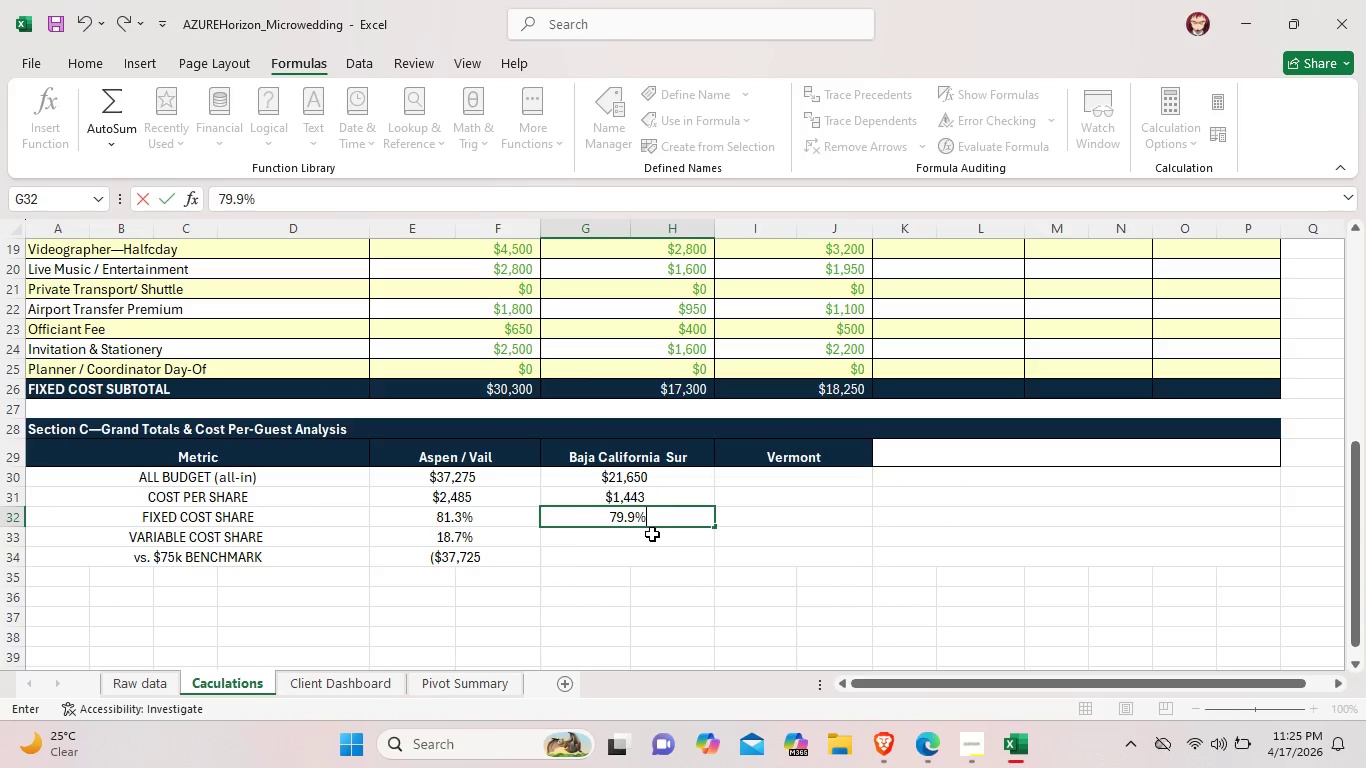 
double_click([652, 534])
 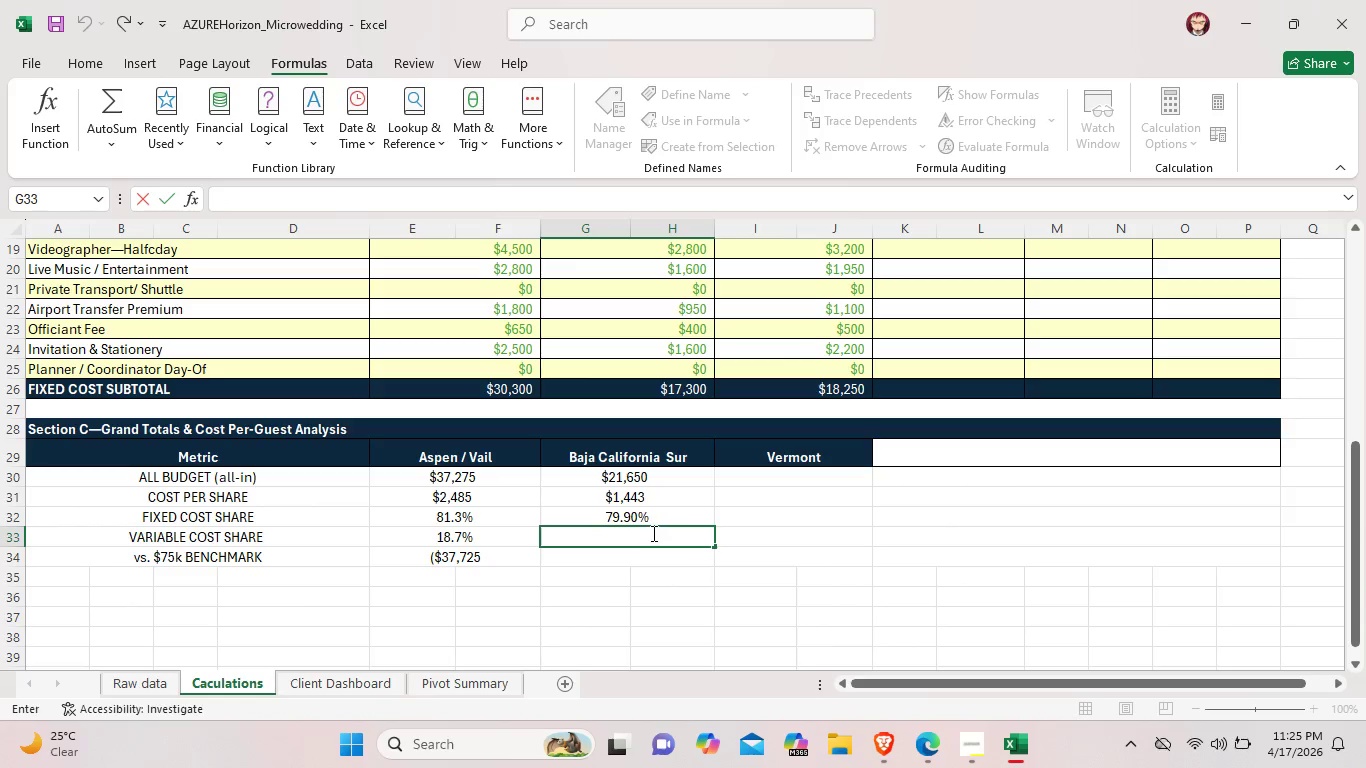 
left_click([677, 514])
 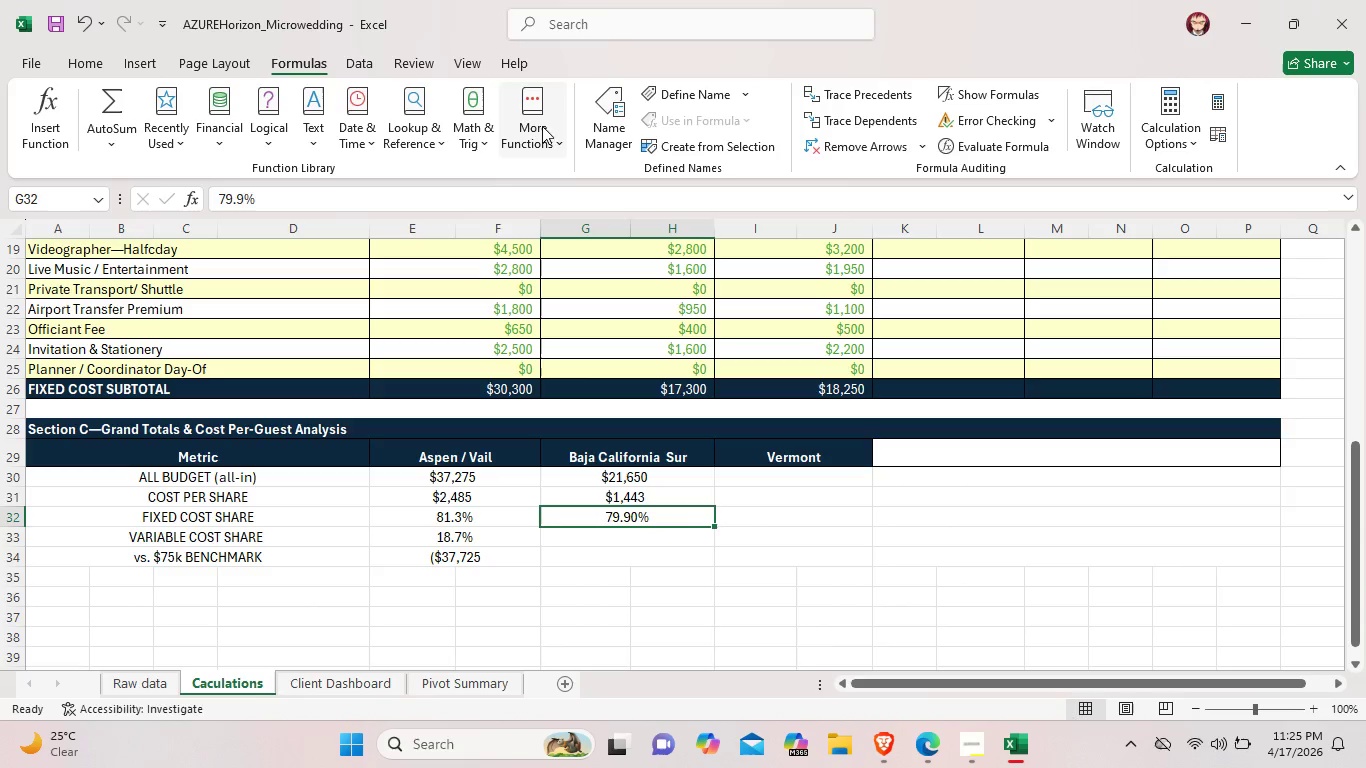 
left_click([98, 61])
 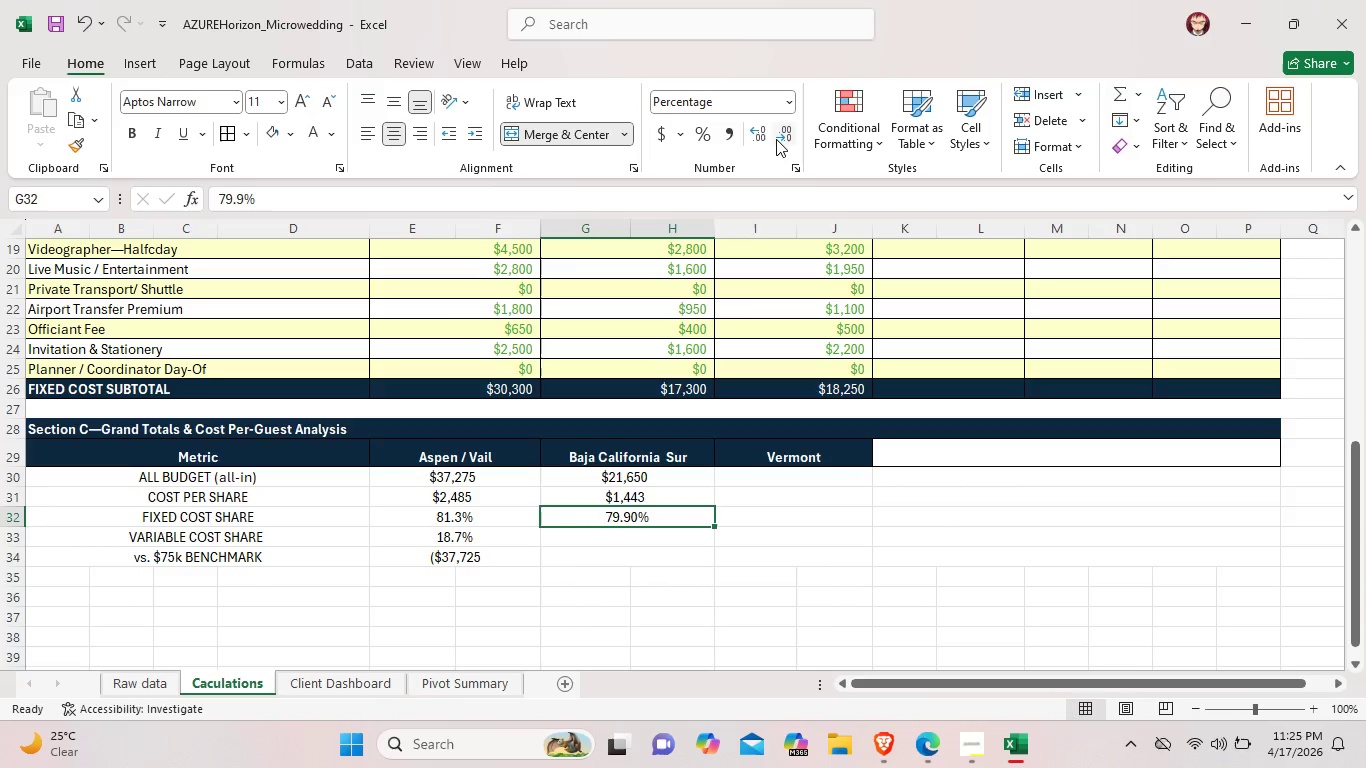 
left_click([776, 139])
 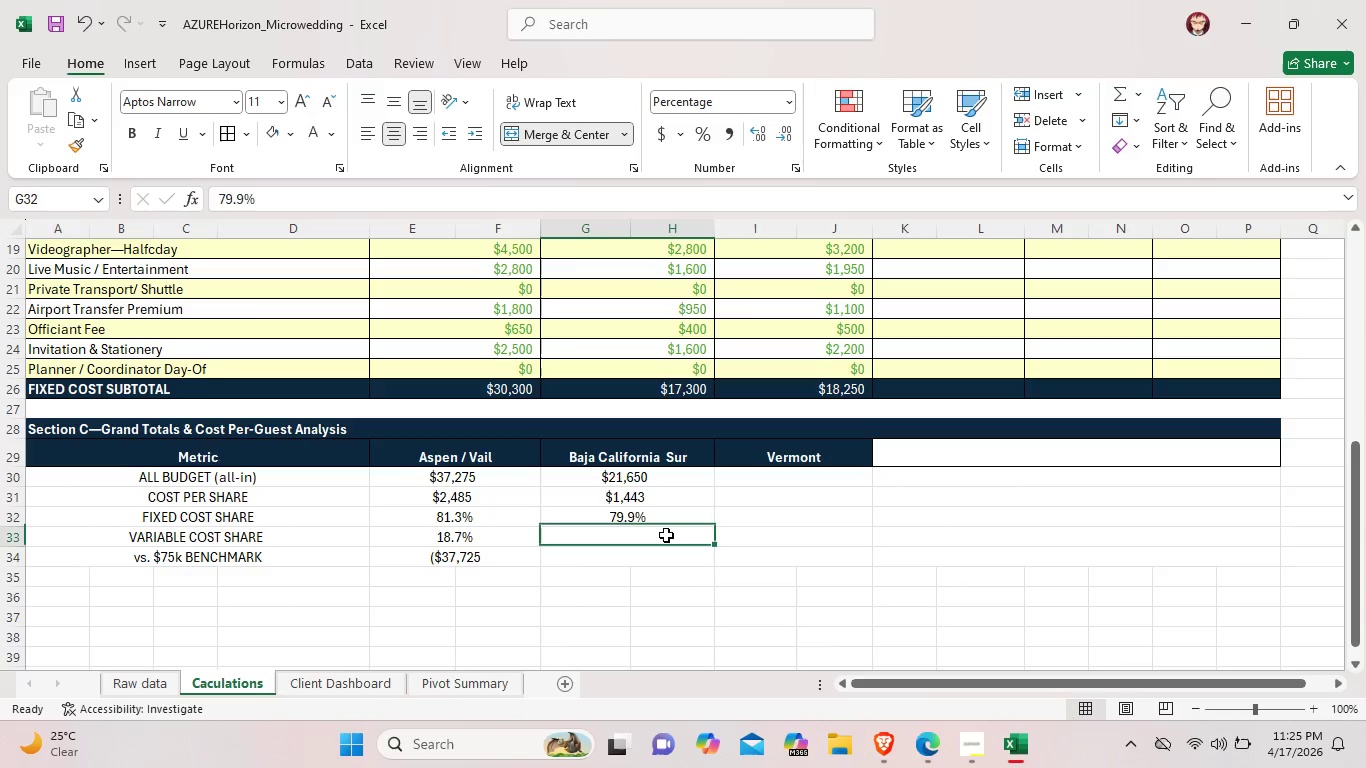 
double_click([666, 535])
 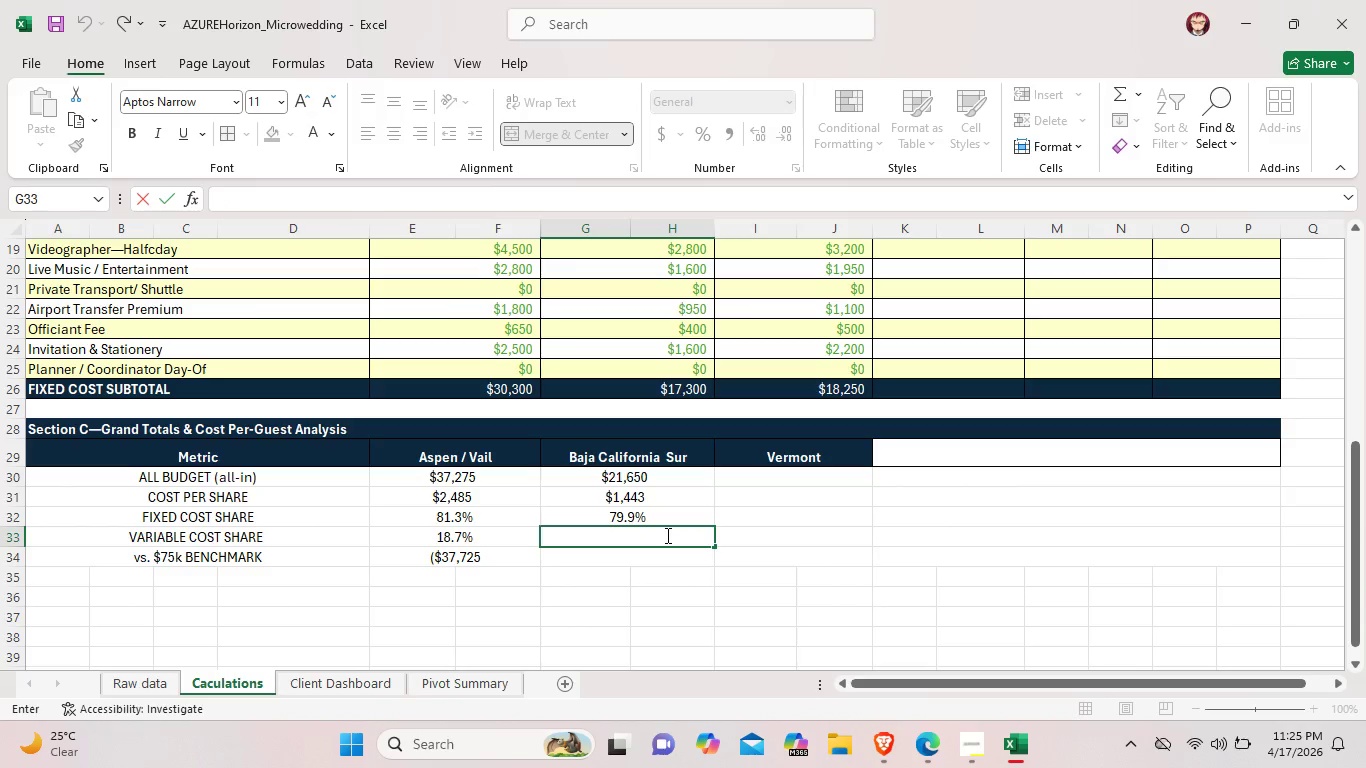 
type(22.8%)
 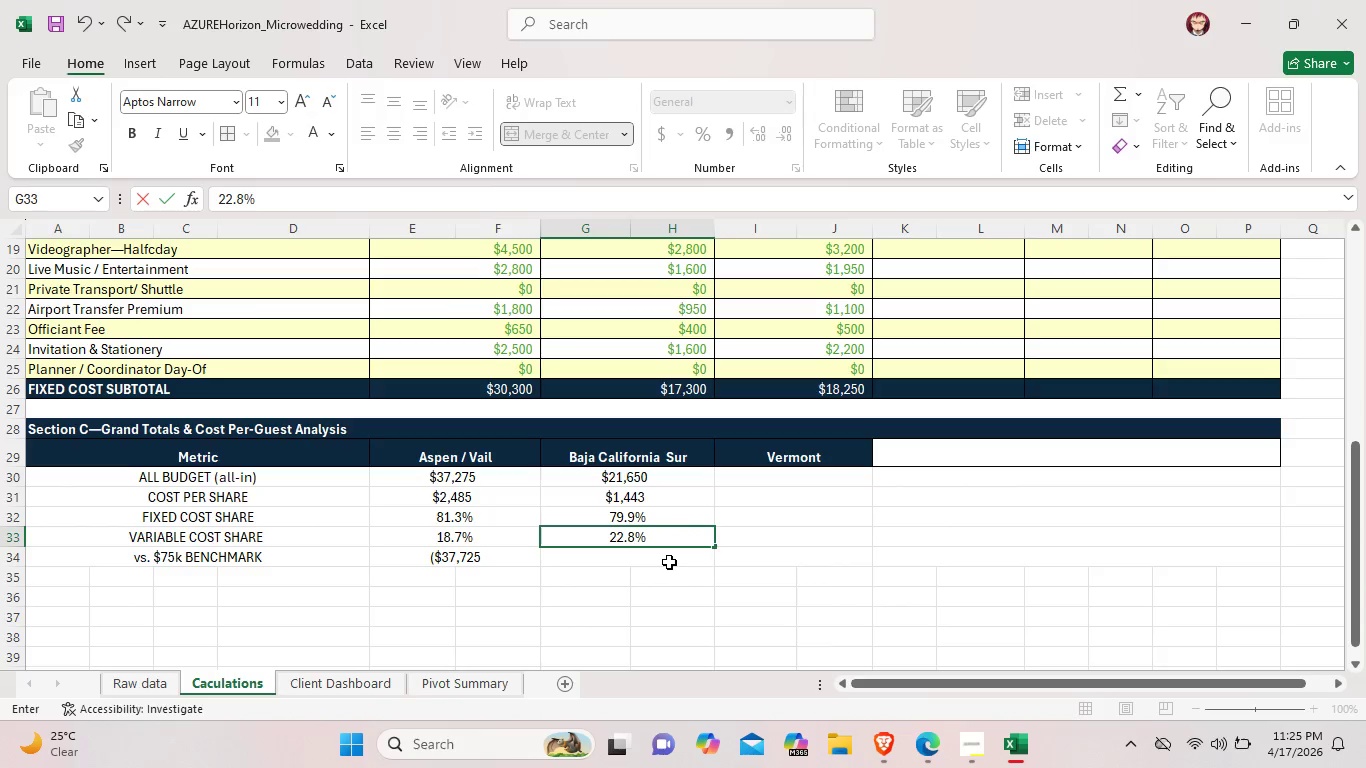 
double_click([669, 561])
 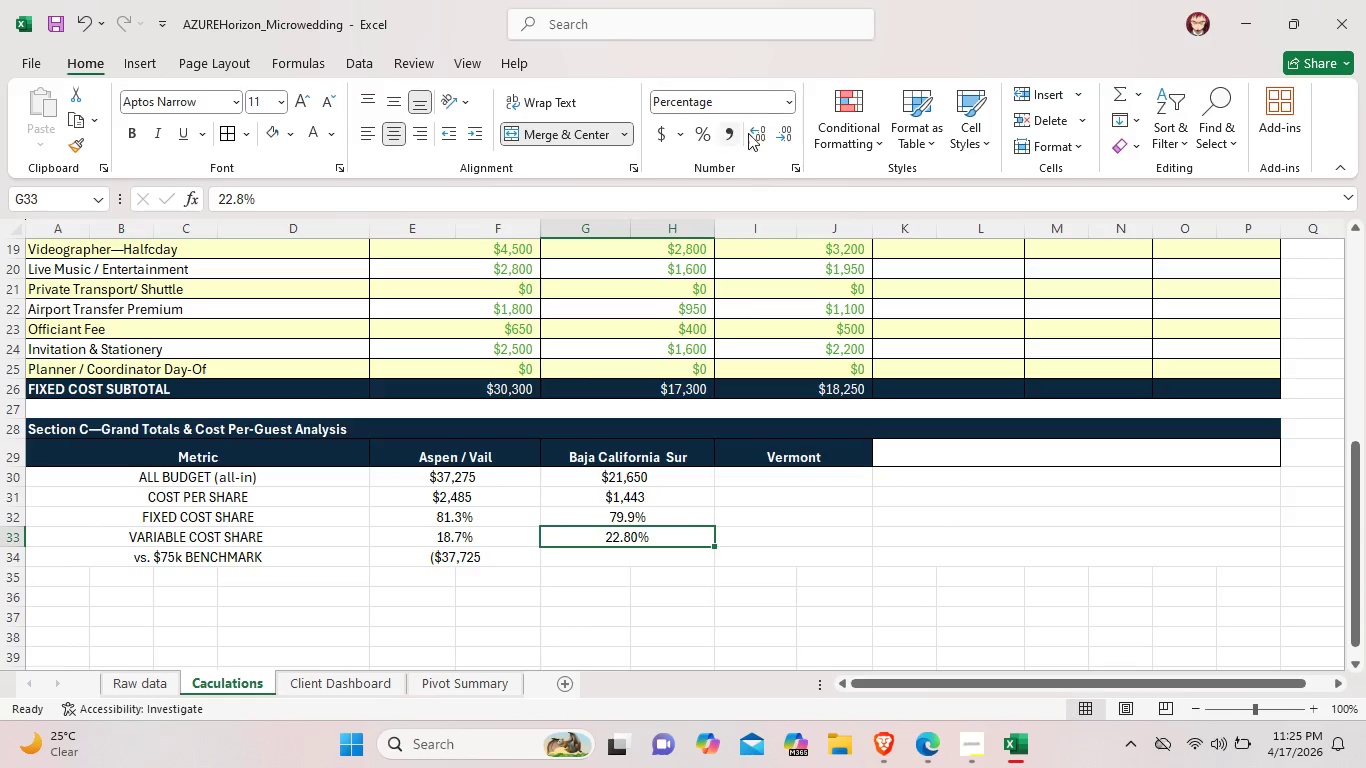 
left_click([787, 137])
 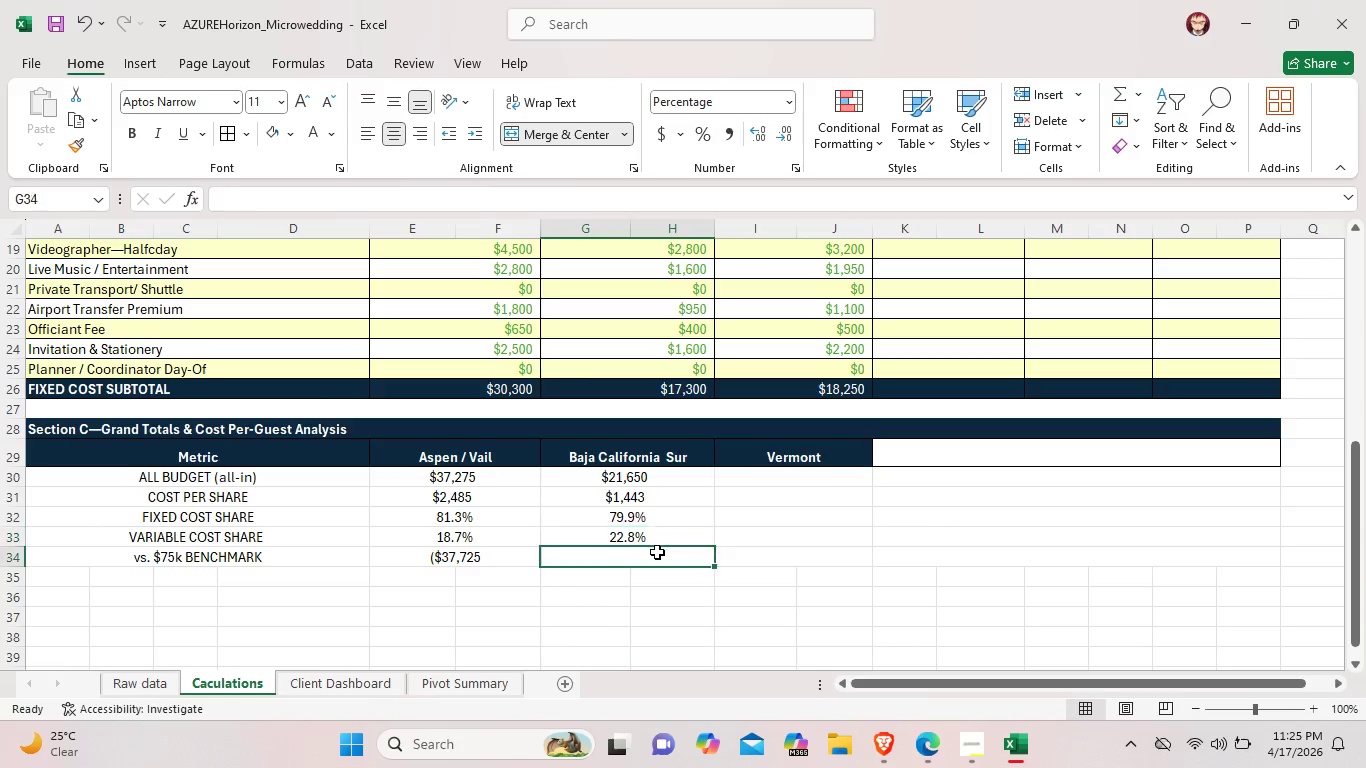 
double_click([657, 552])
 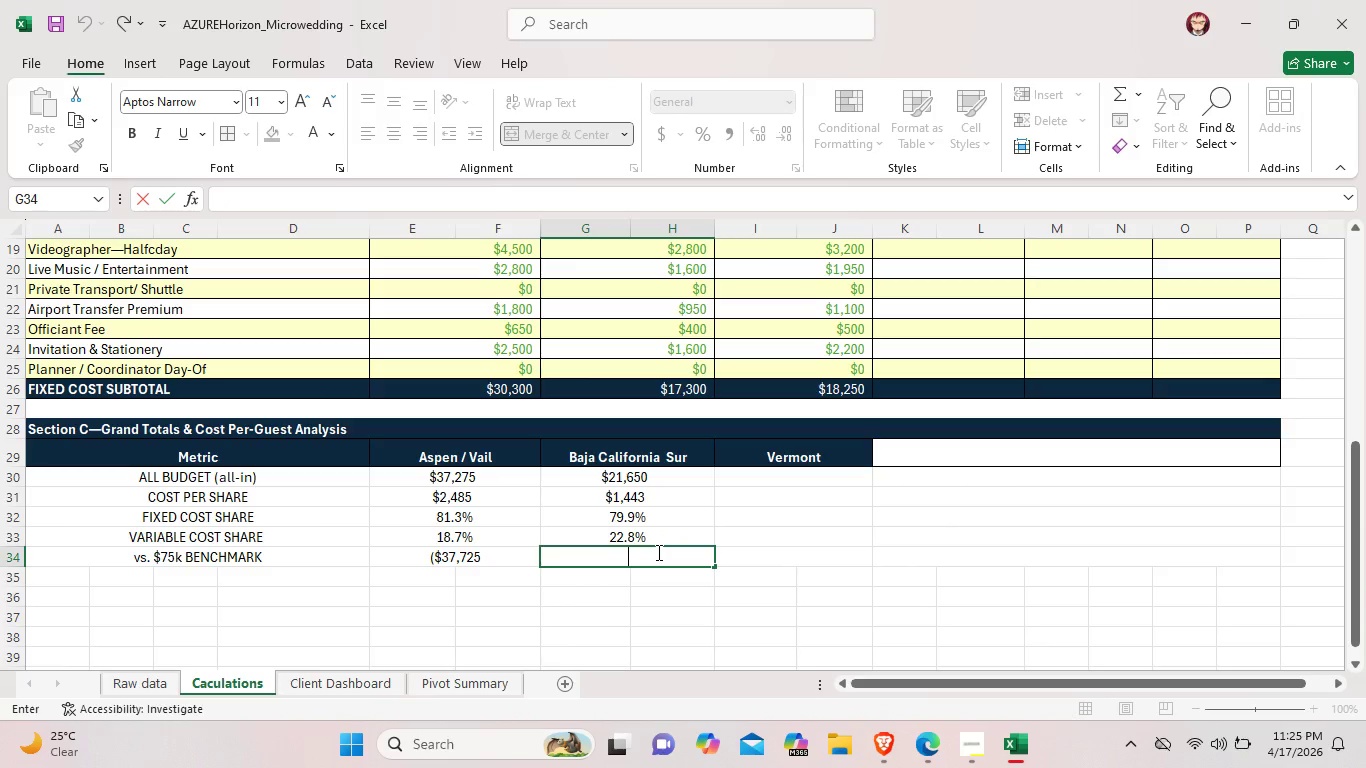 
key(Shift+ShiftLeft)
 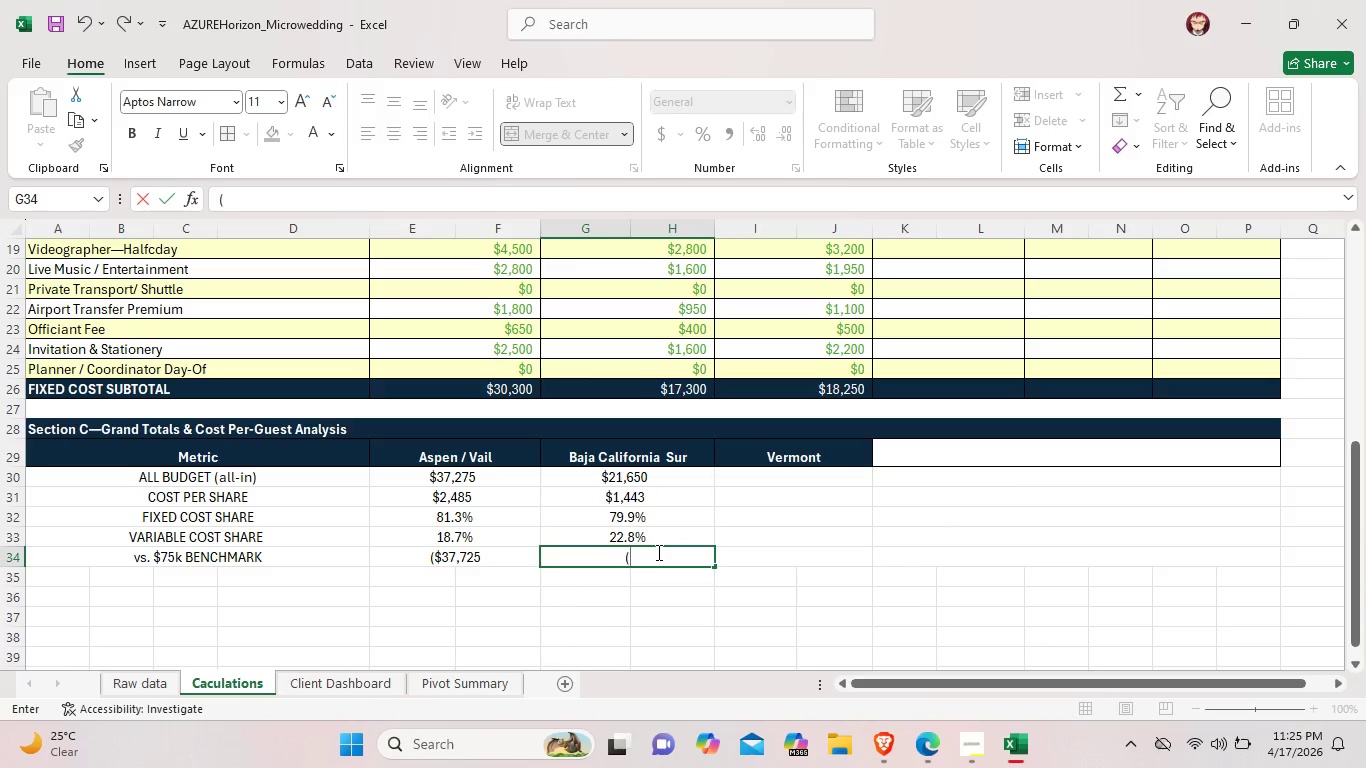 
key(Shift+9)
 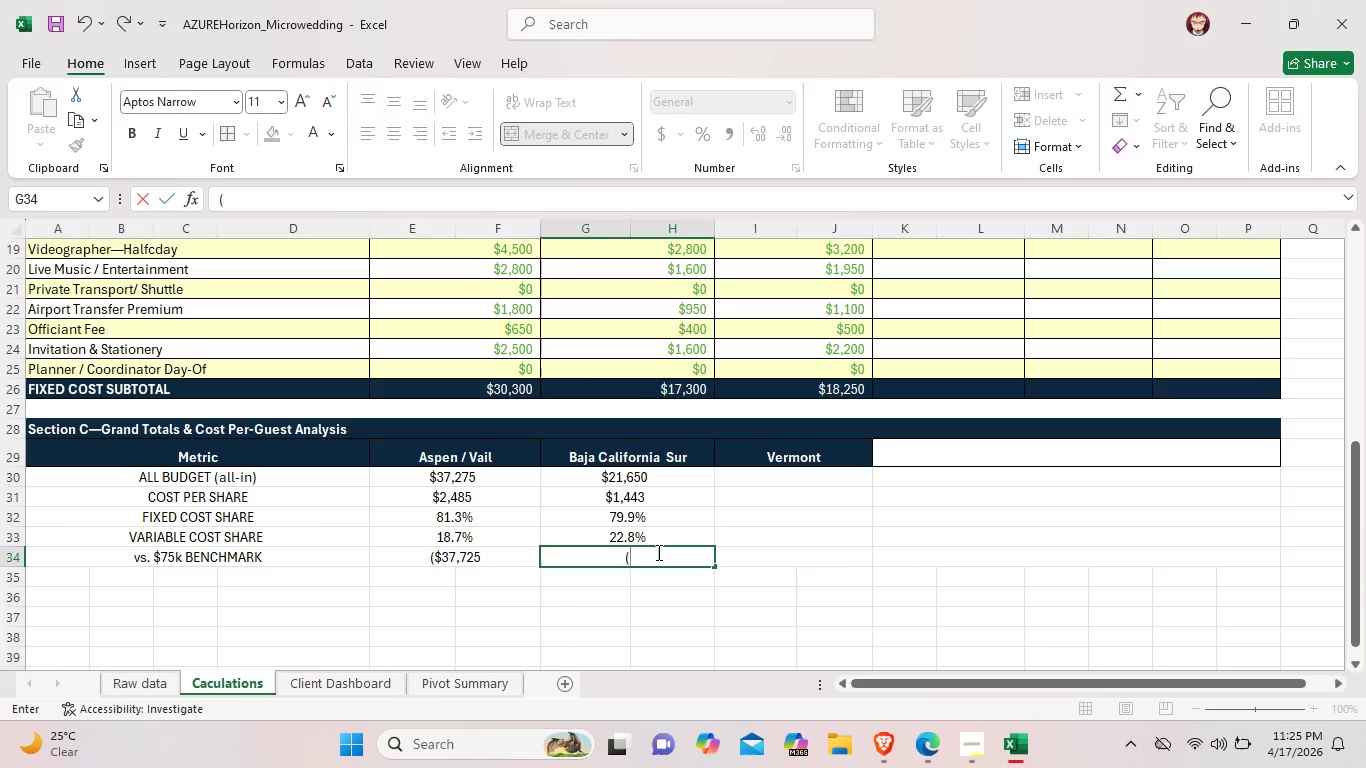 
type($51,)
 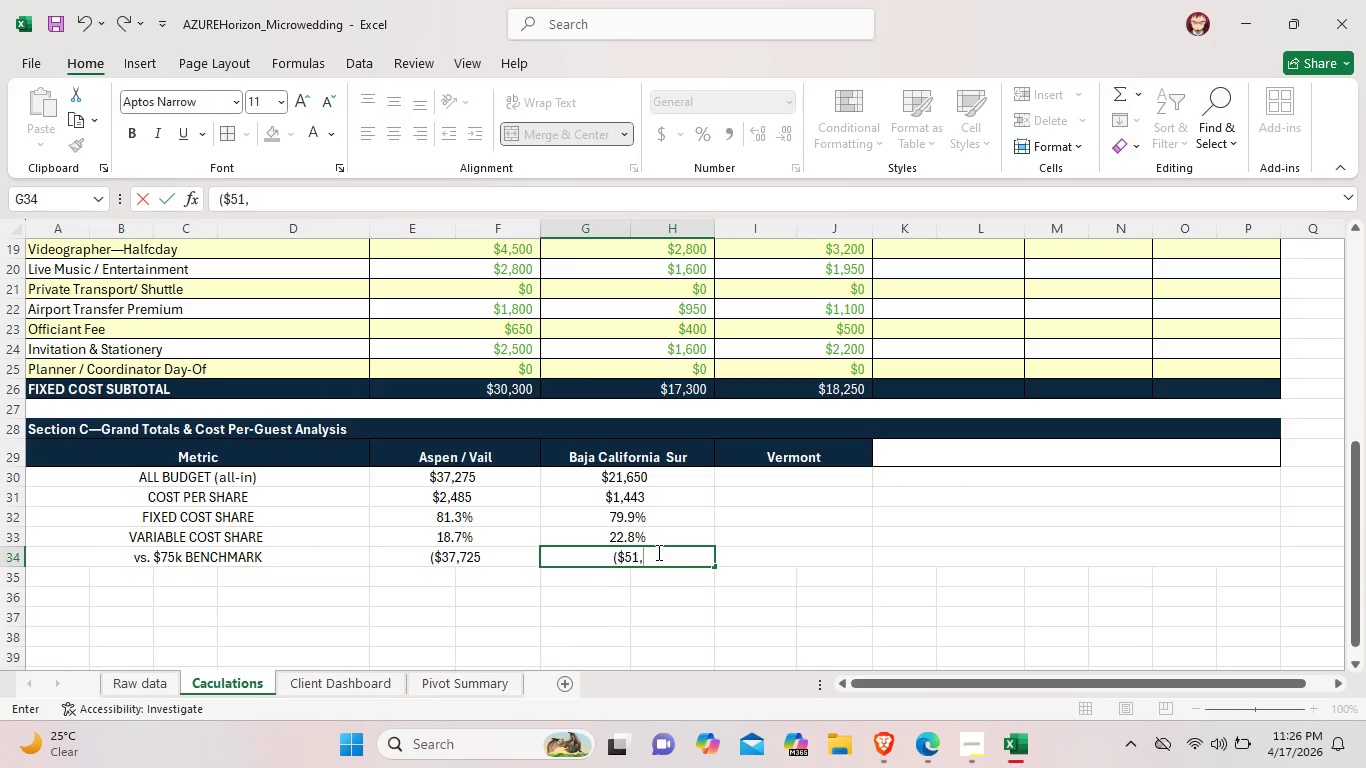 
type(350)
 